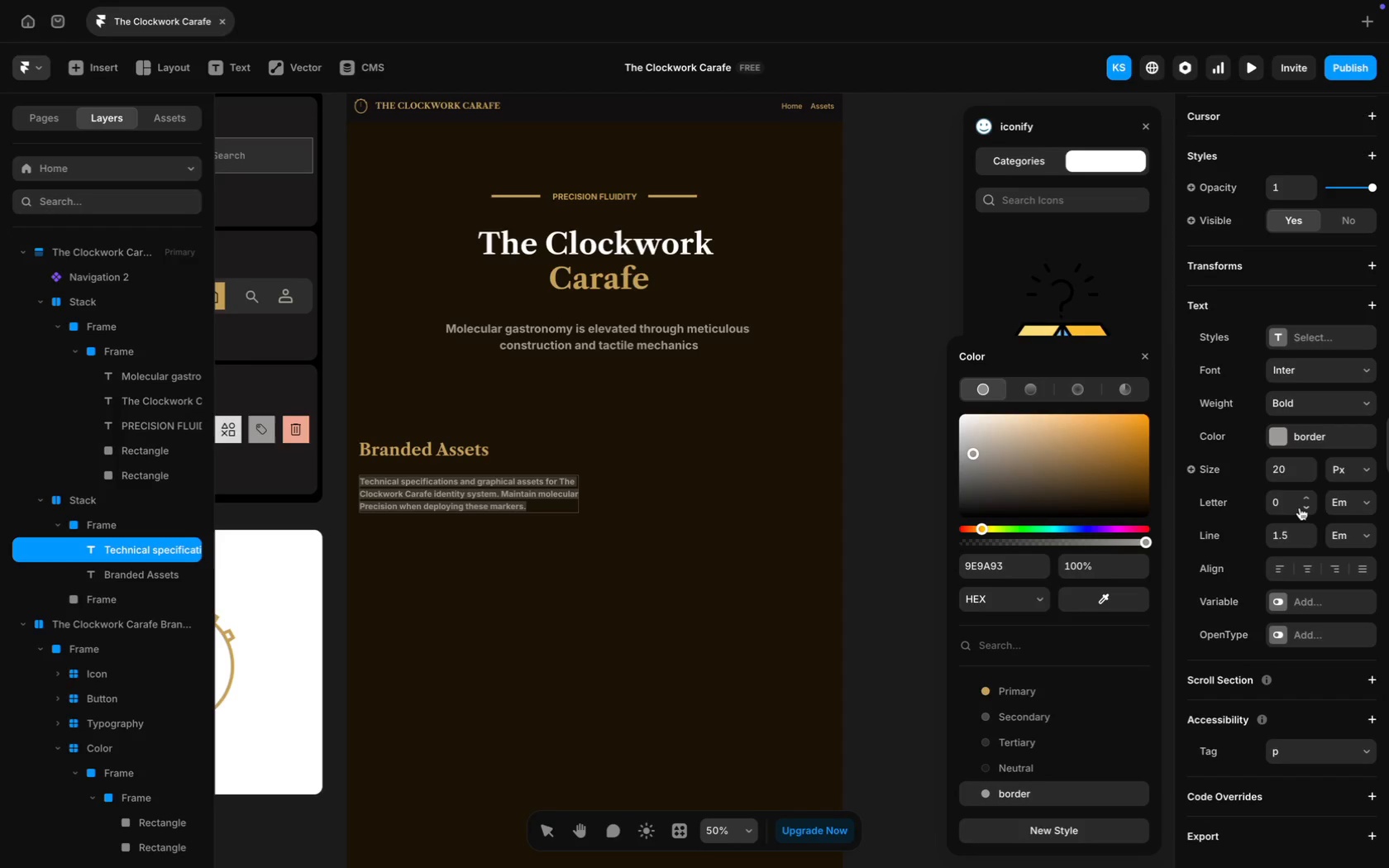 
left_click([1289, 471])
 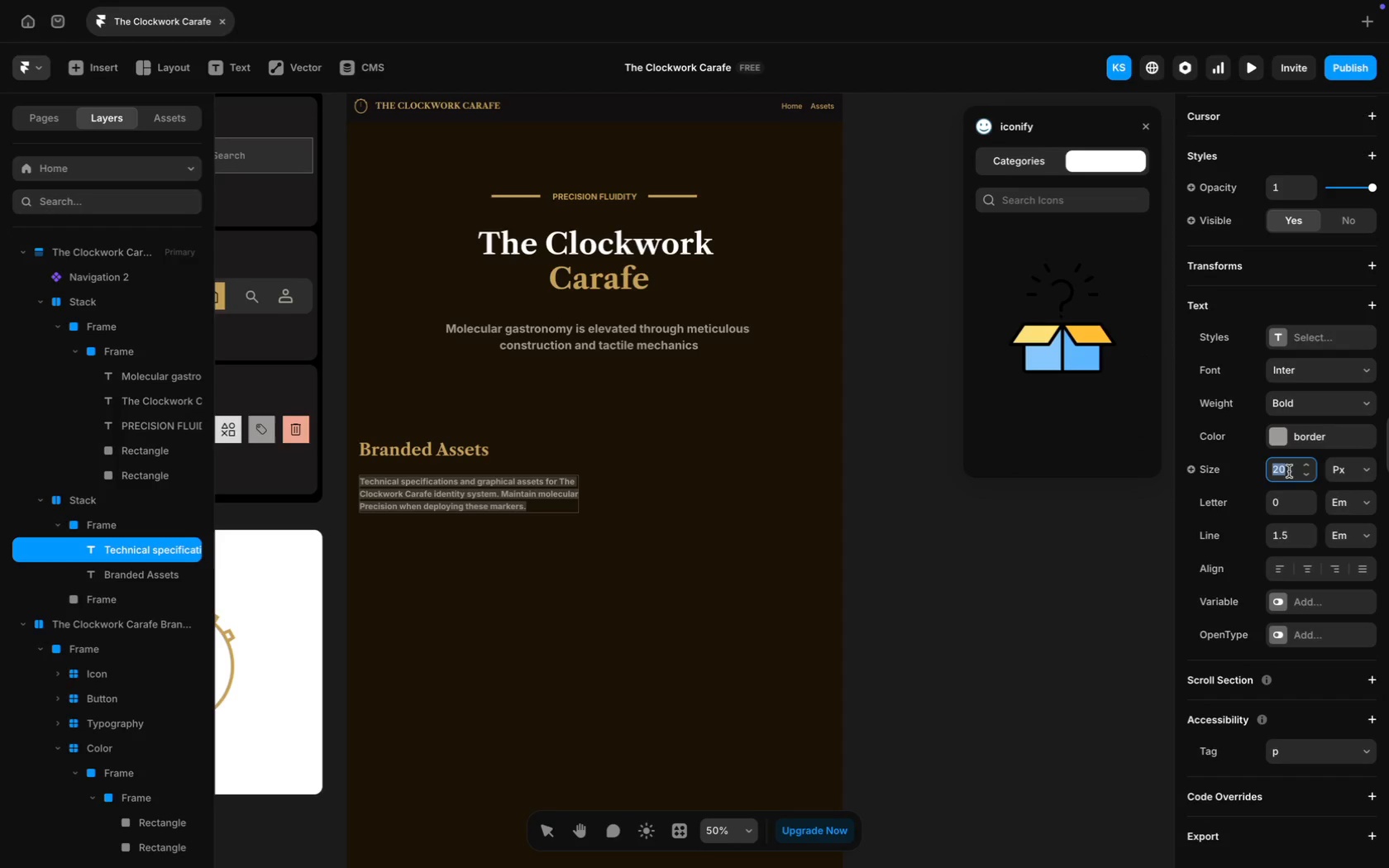 
type(24)
 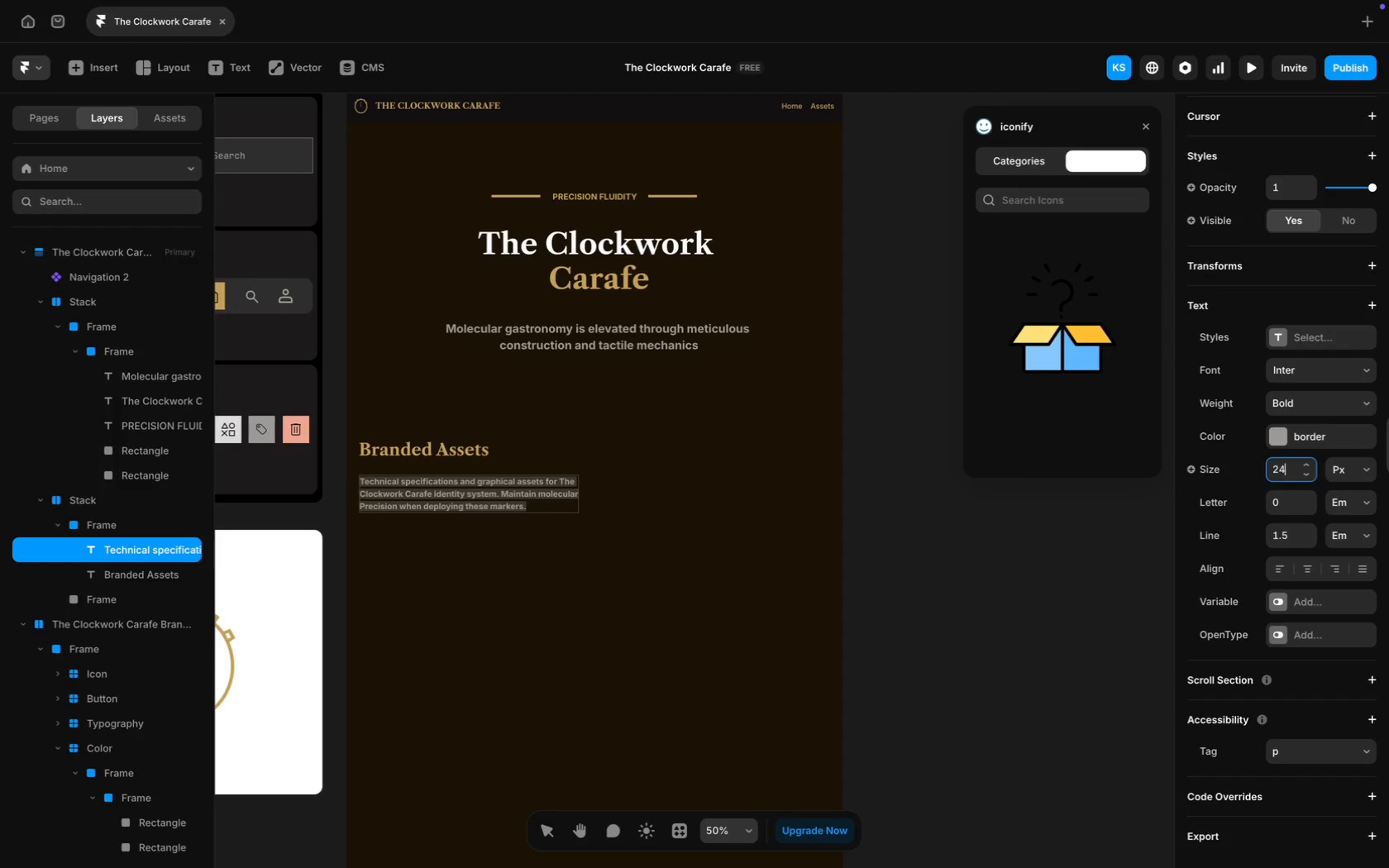 
key(Enter)
 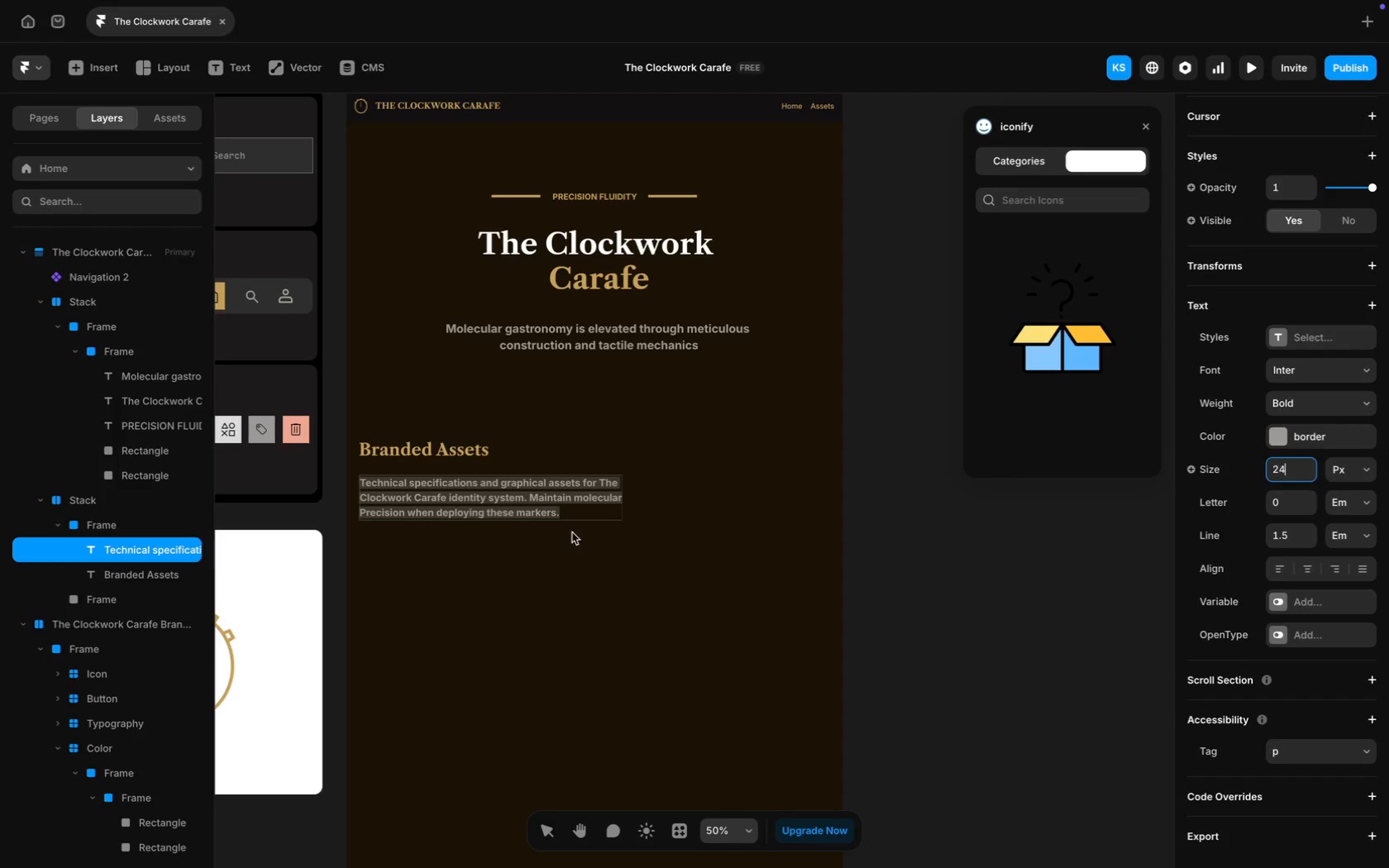 
left_click([580, 506])
 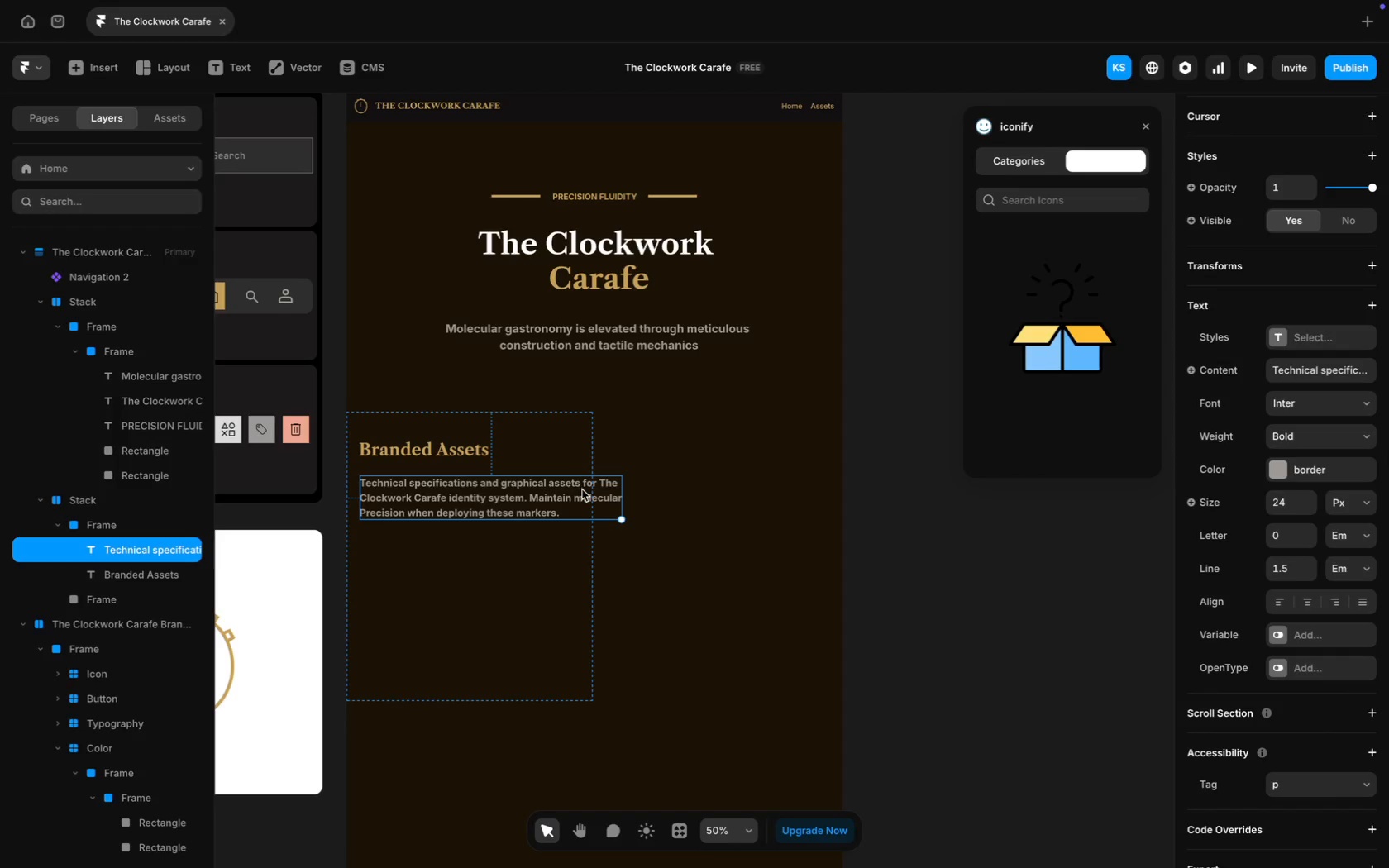 
left_click([585, 482])
 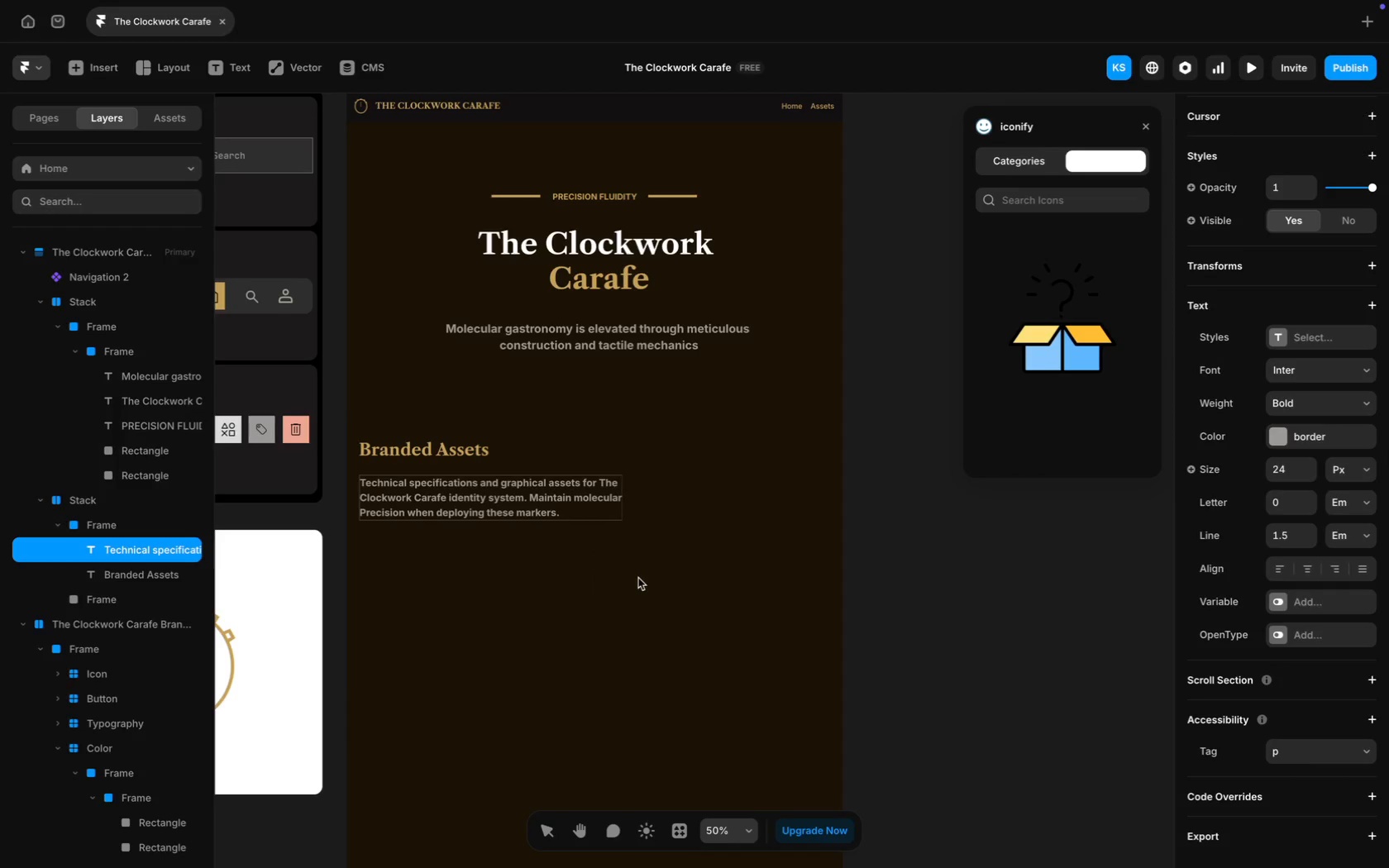 
key(ArrowLeft)
 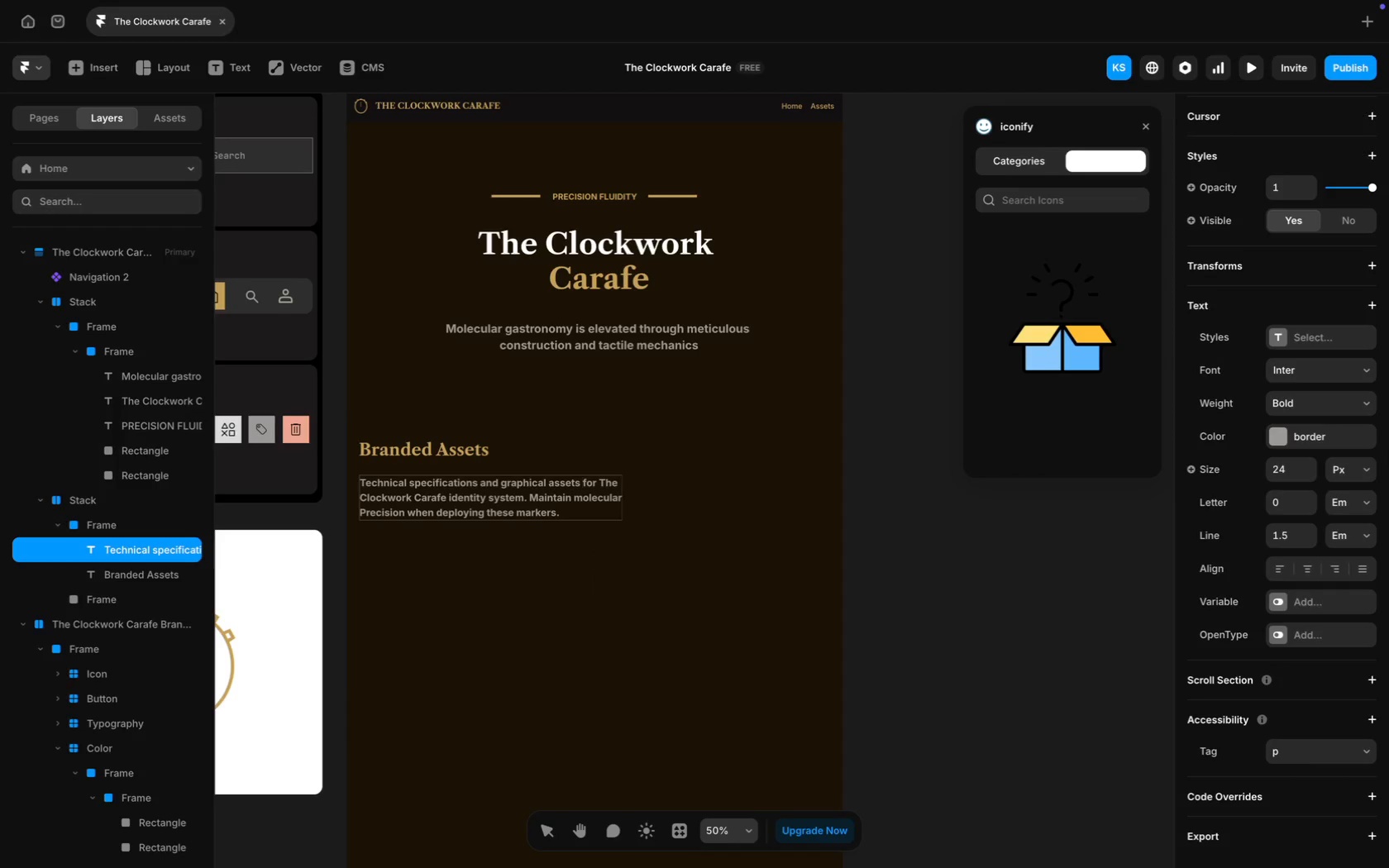 
key(Enter)
 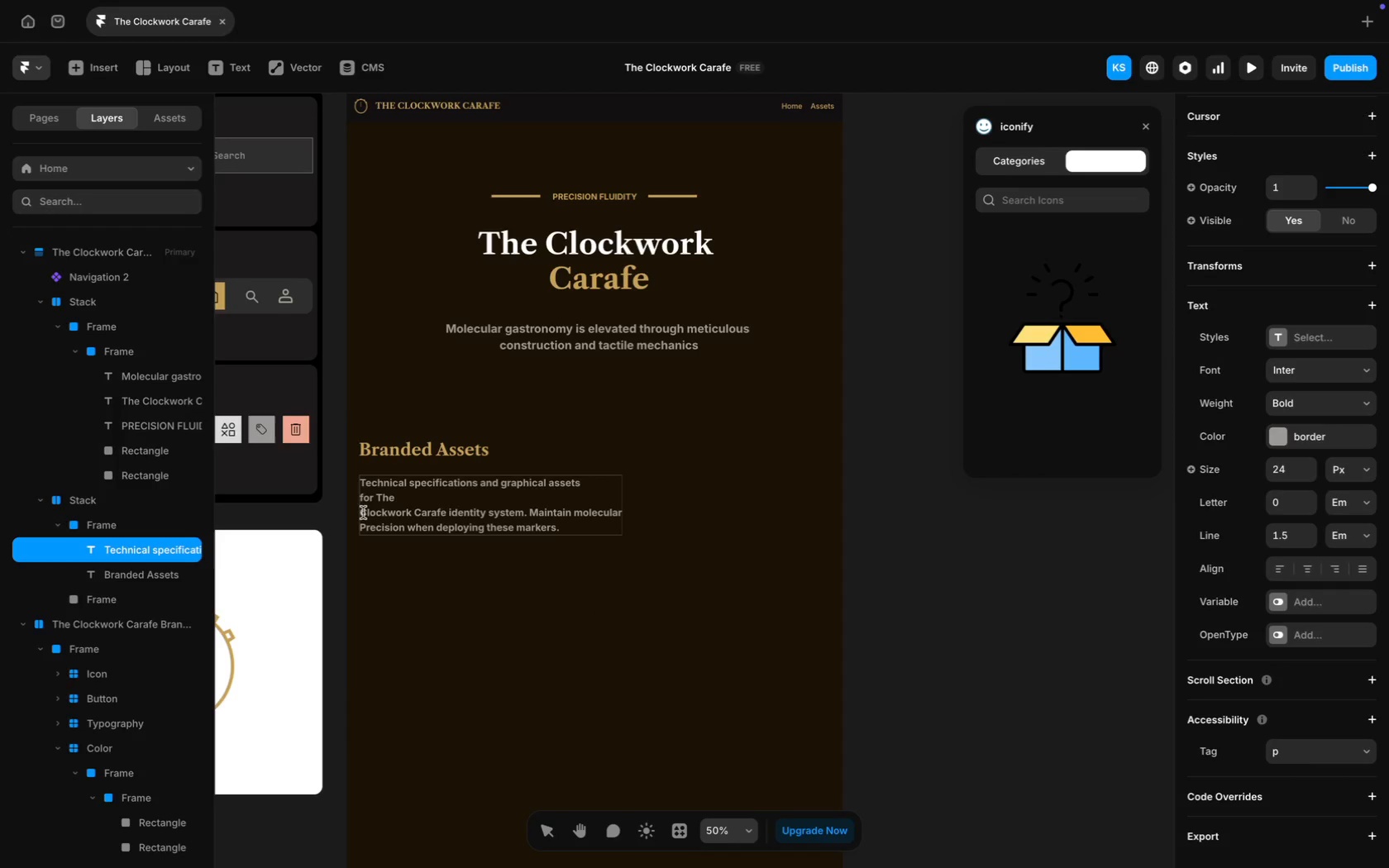 
wait(6.84)
 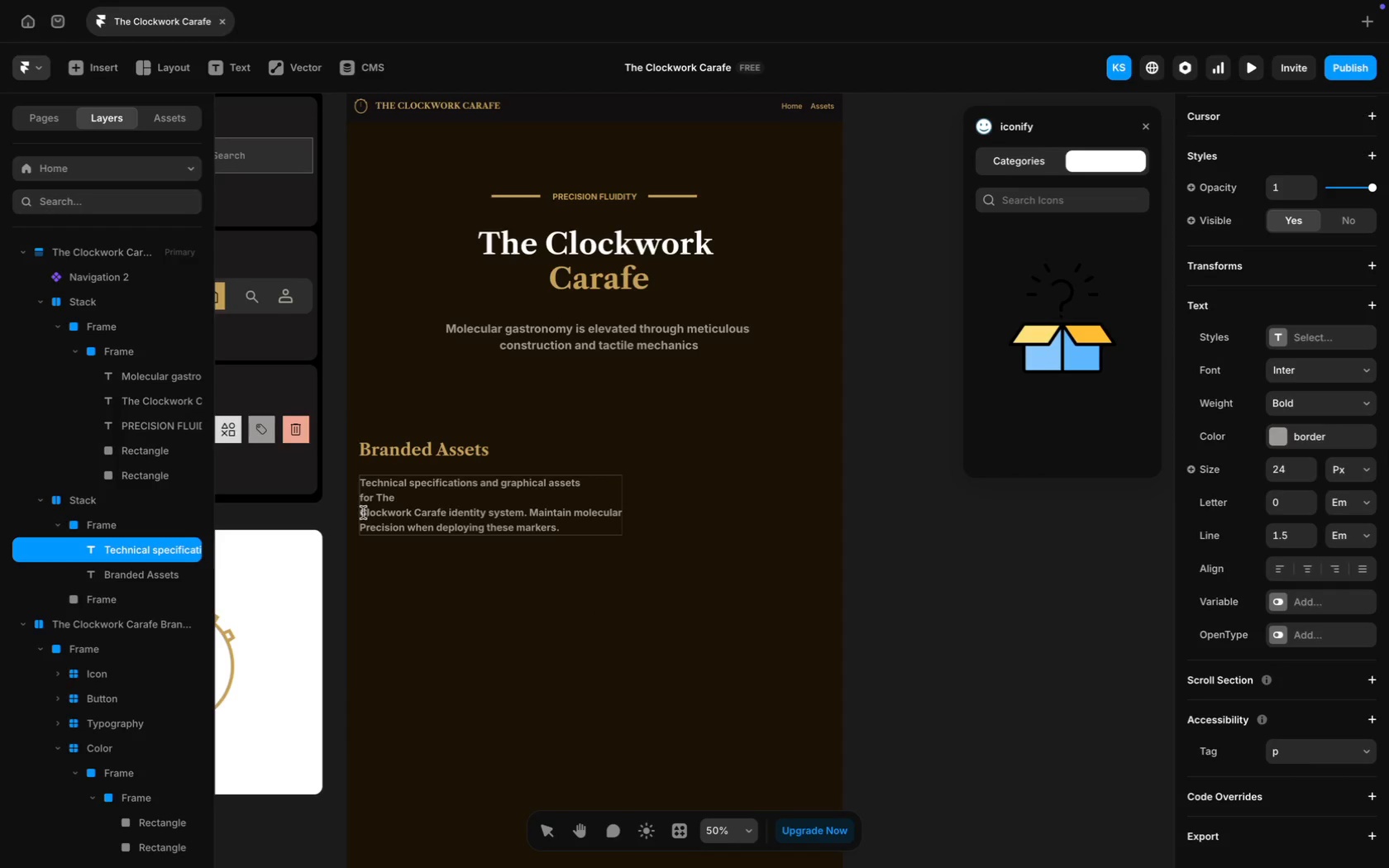 
key(ArrowLeft)
 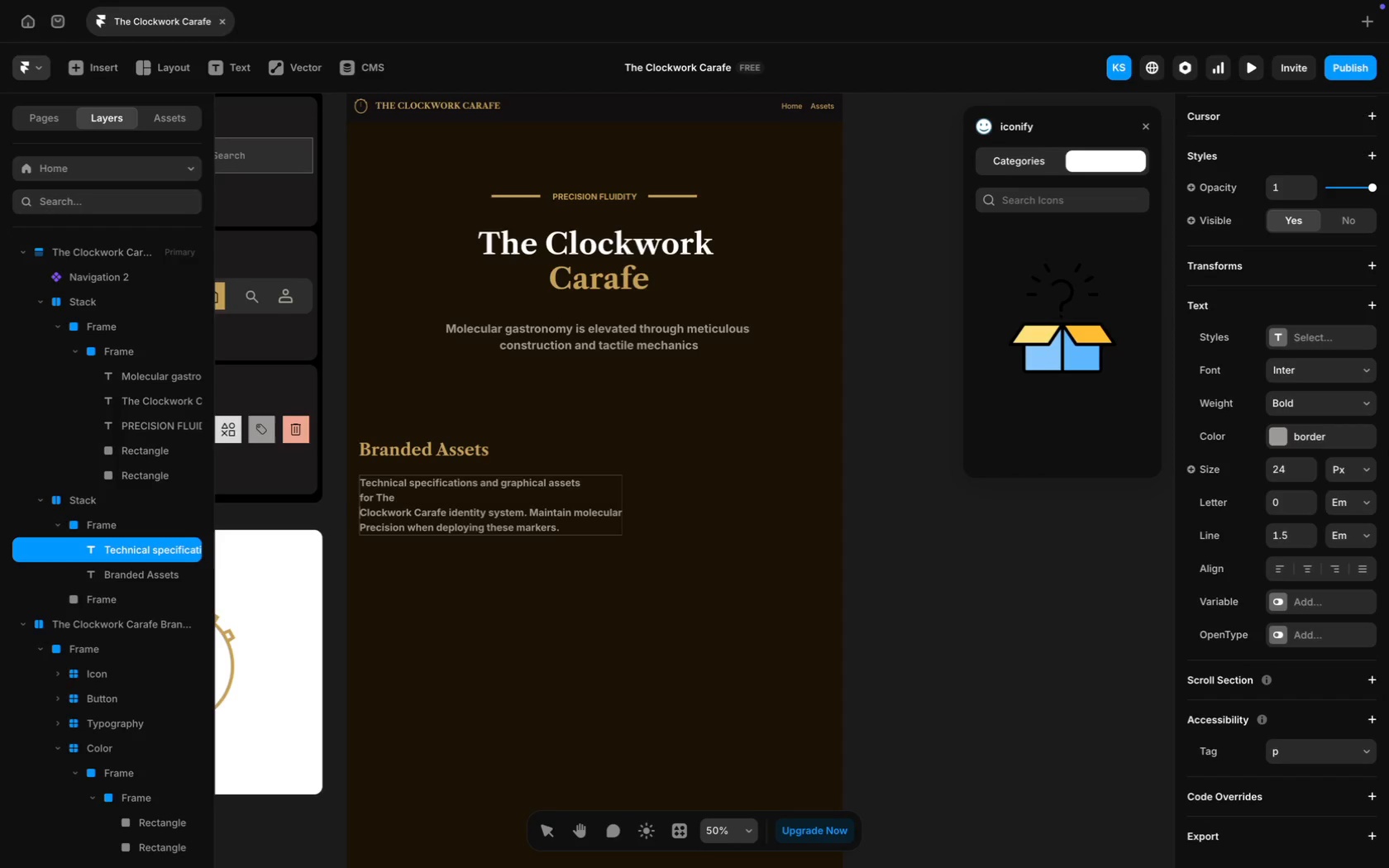 
key(Backspace)
 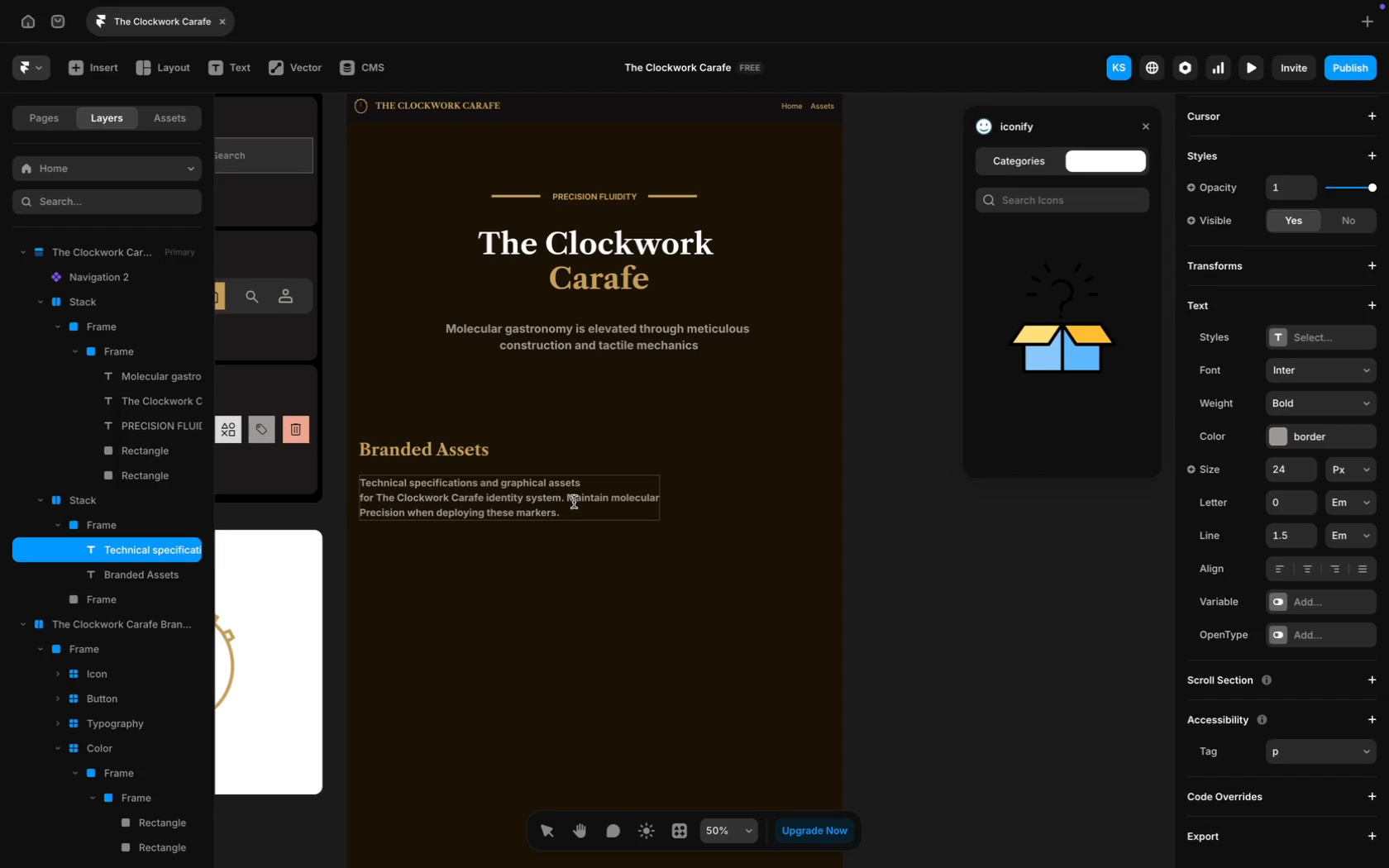 
wait(12.06)
 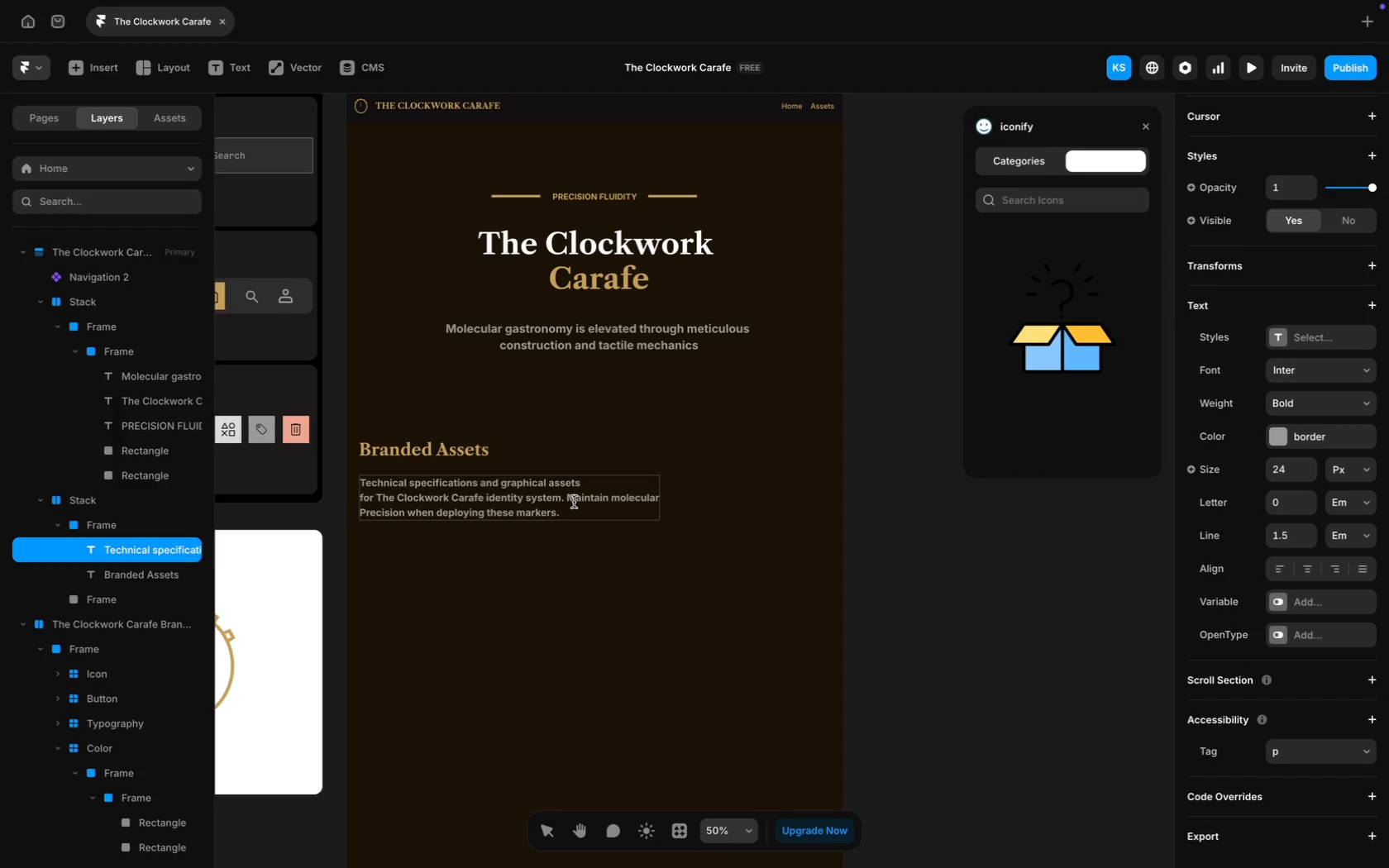 
left_click([706, 515])
 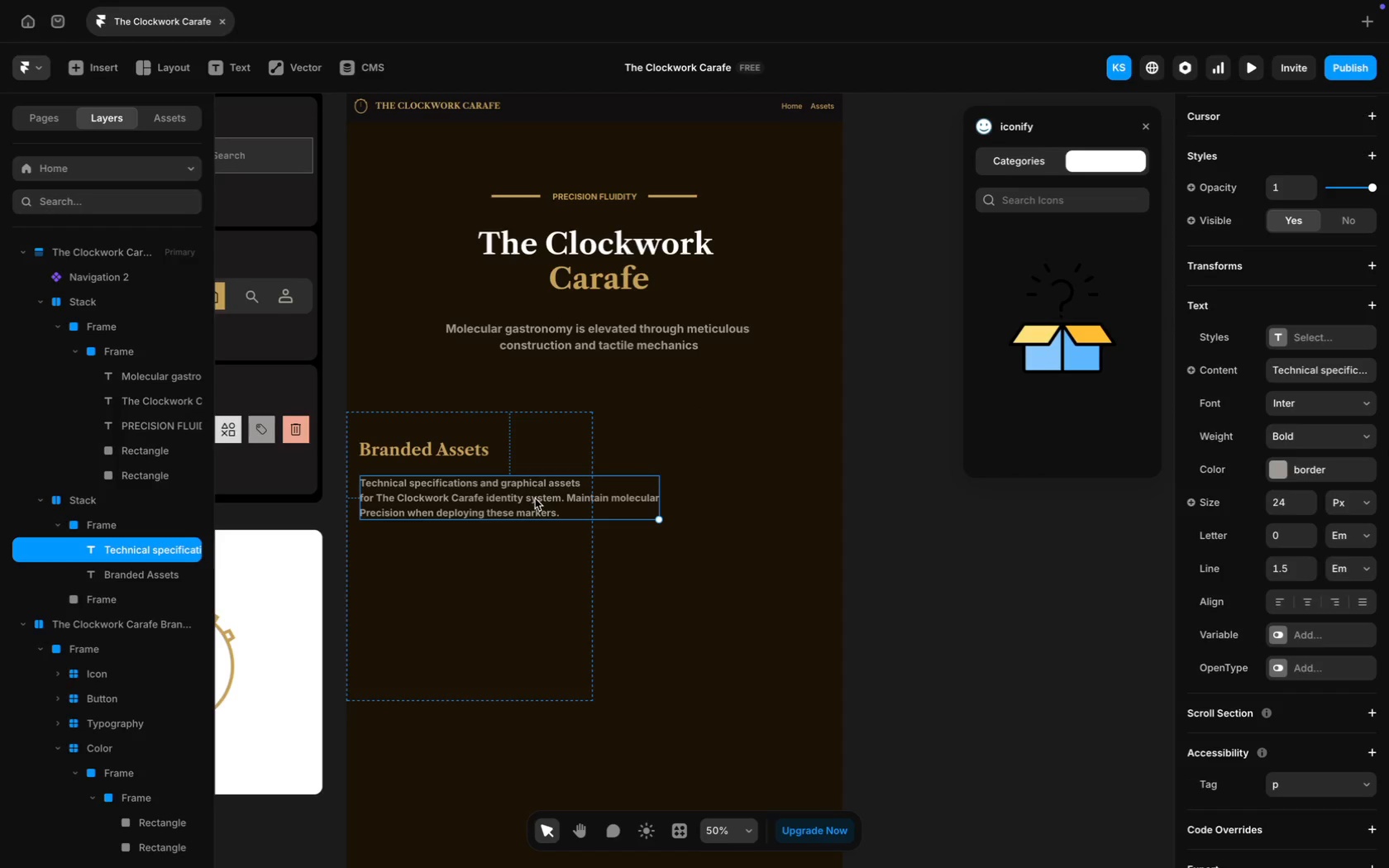 
left_click([542, 506])
 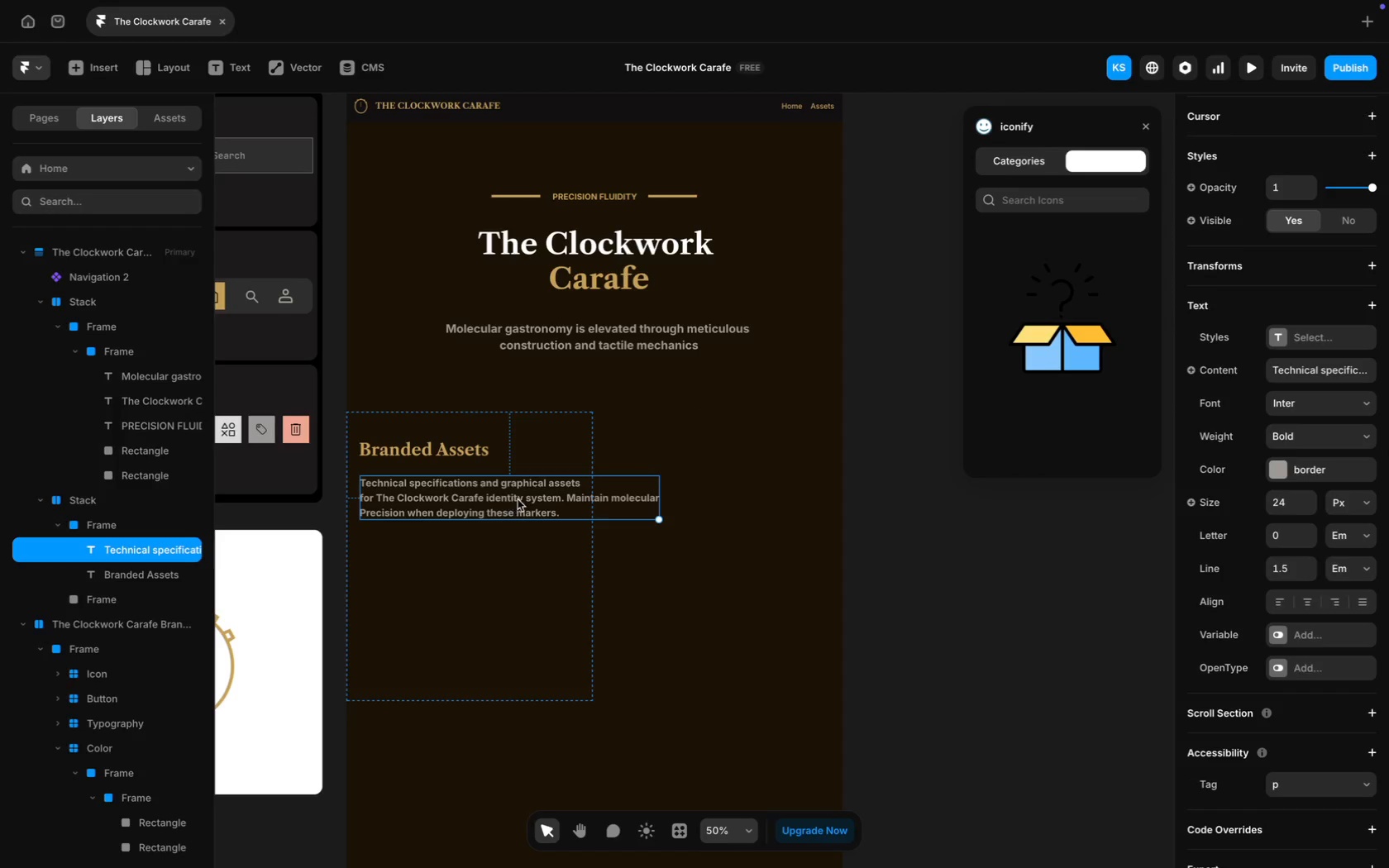 
left_click([526, 501])
 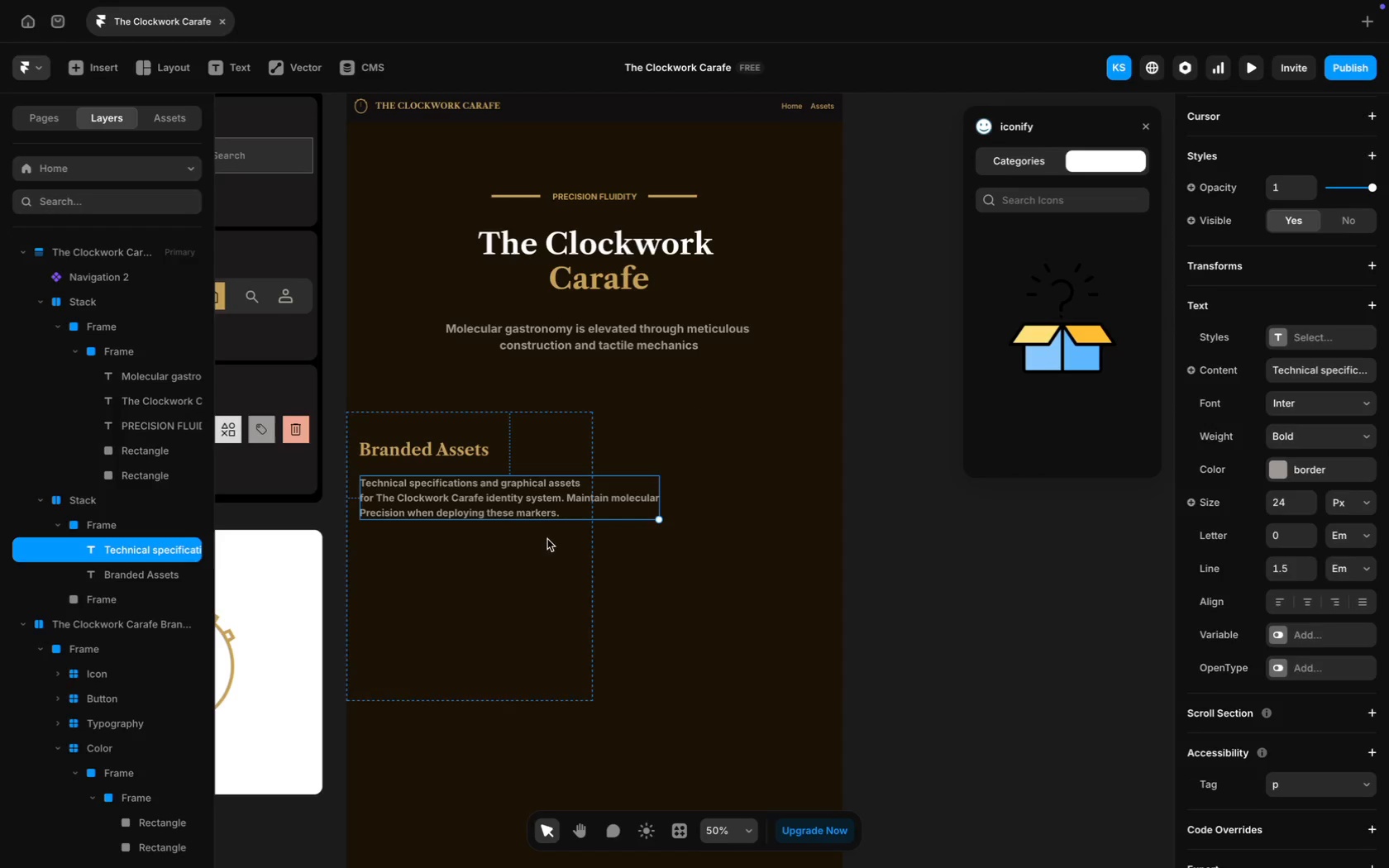 
left_click([547, 569])
 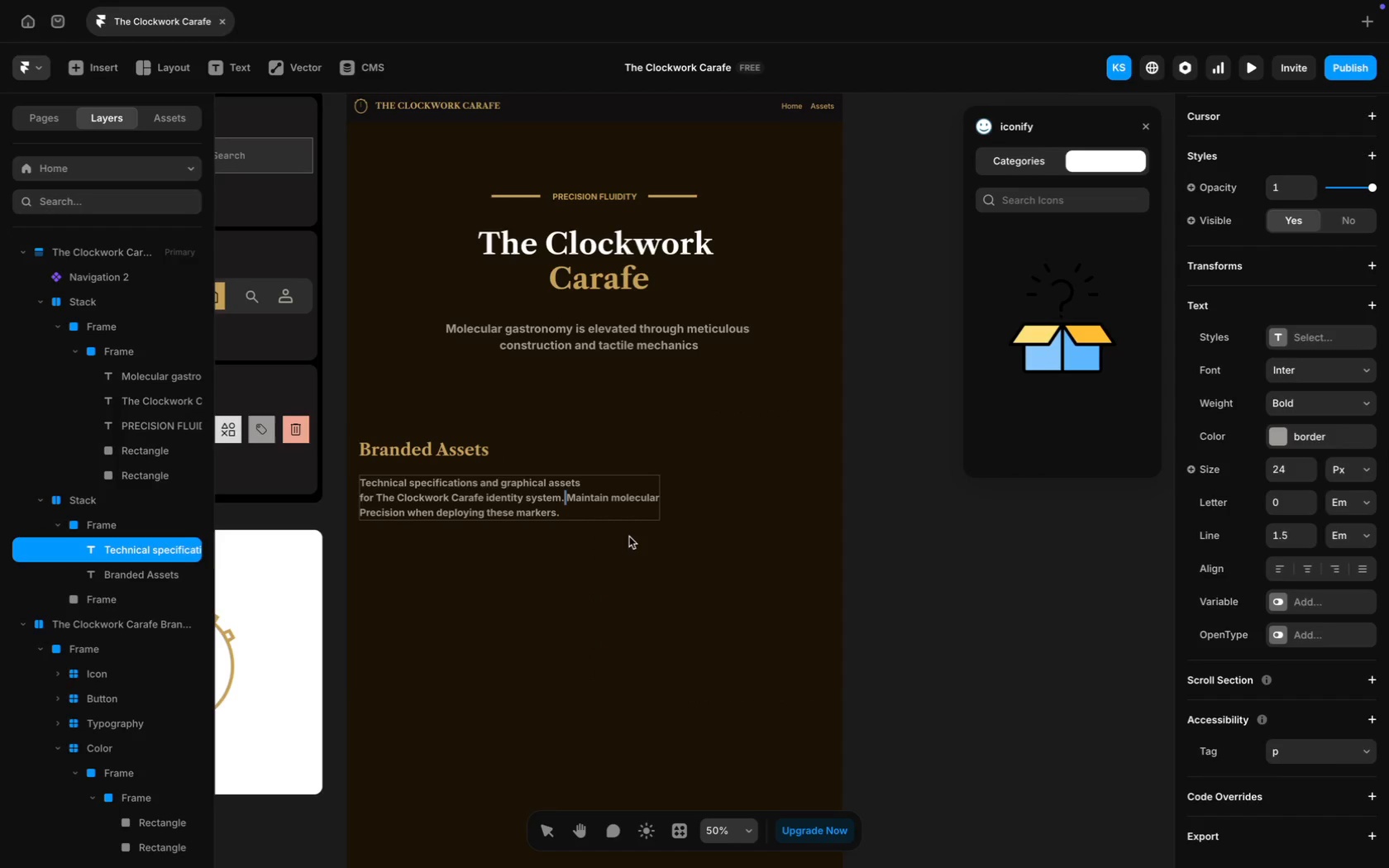 
key(ArrowRight)
 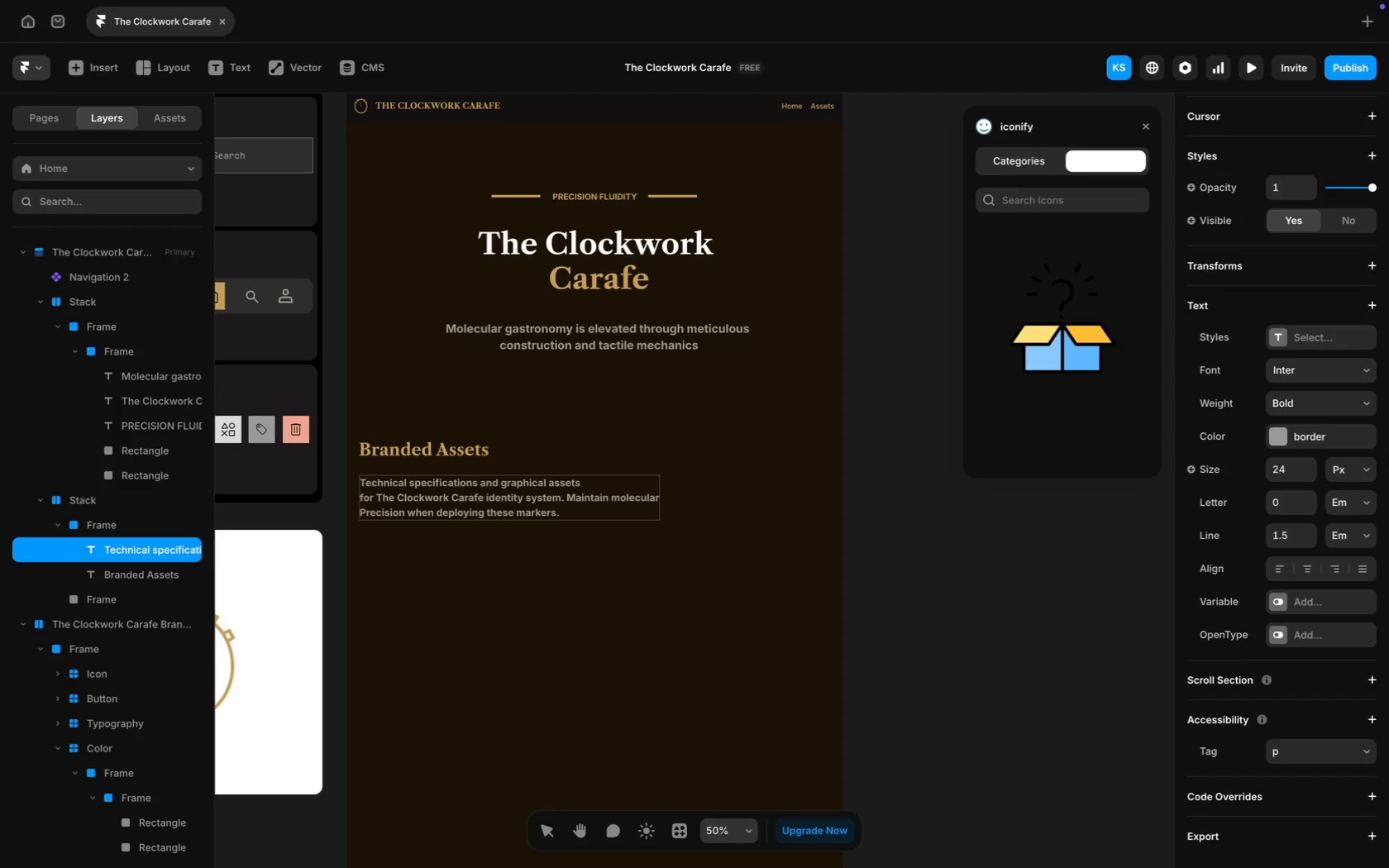 
key(Enter)
 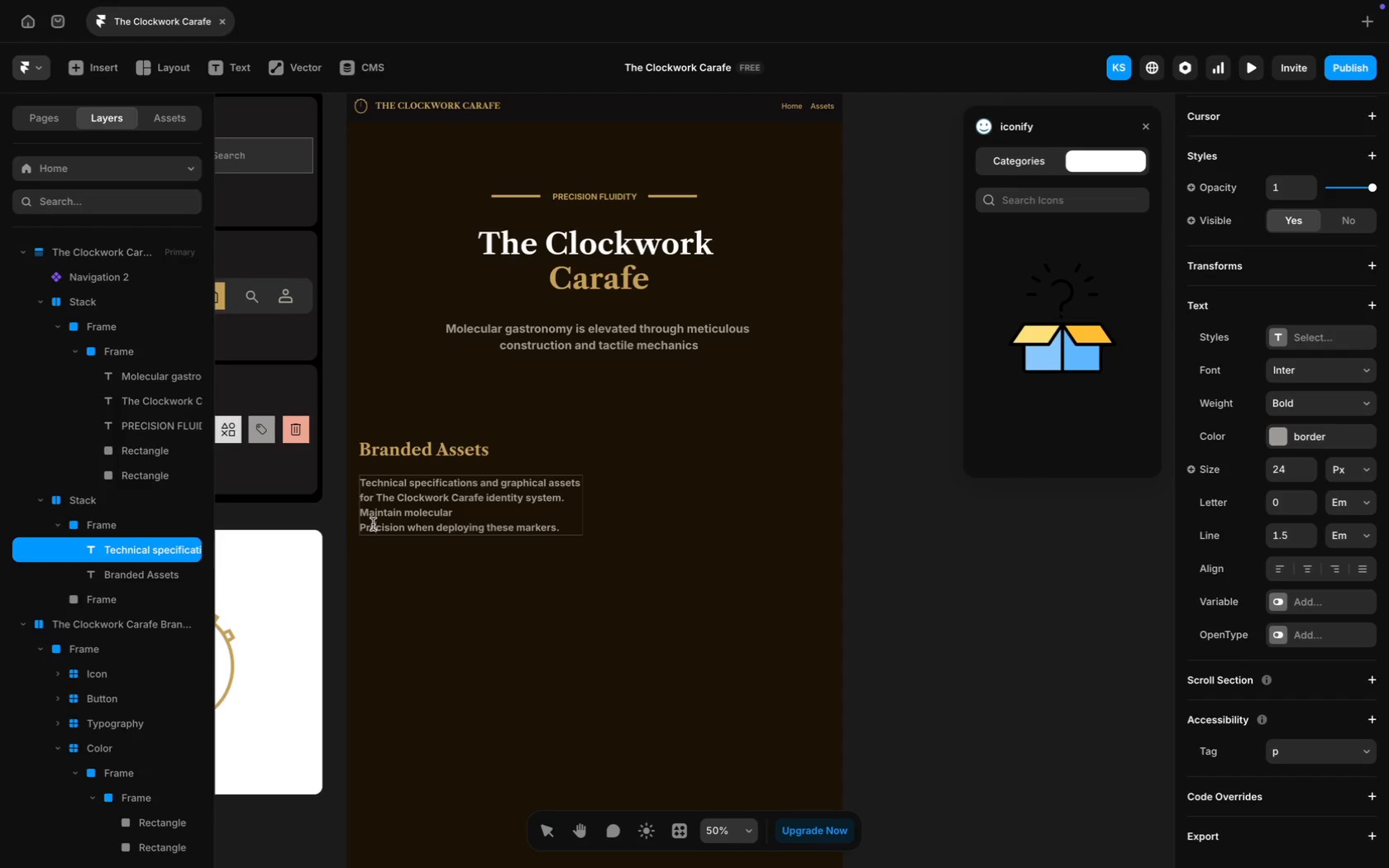 
key(ArrowLeft)
 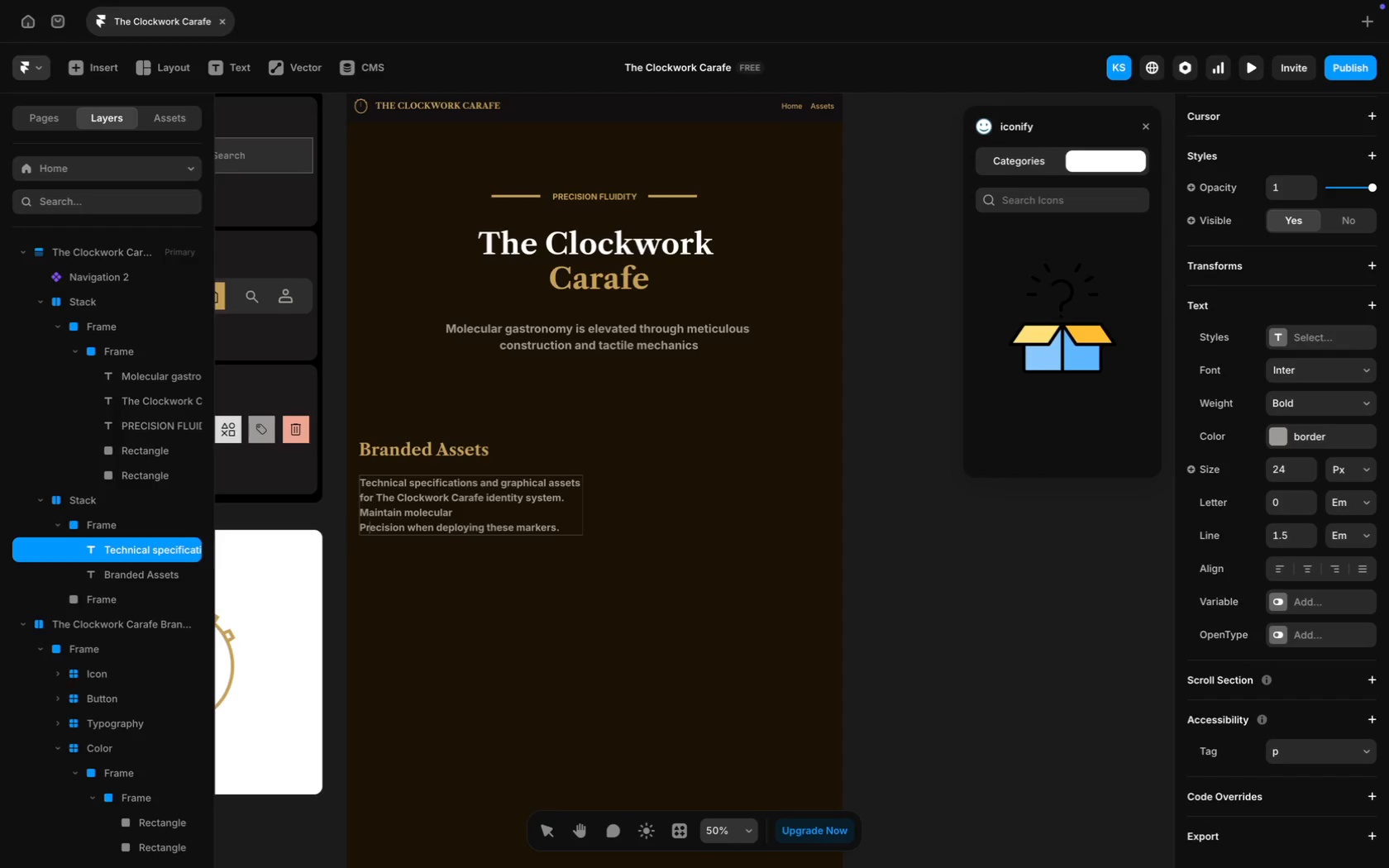 
key(ArrowLeft)
 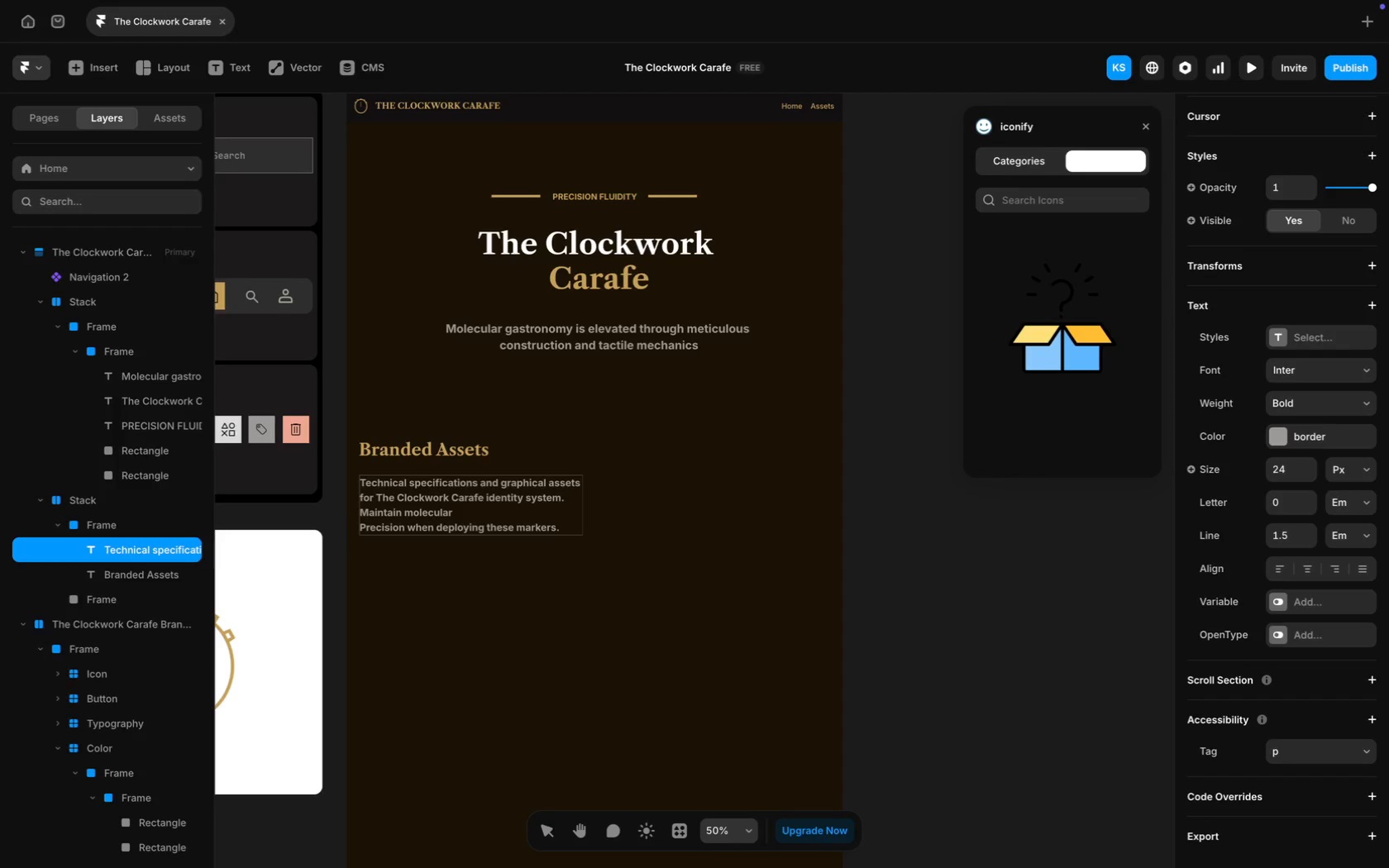 
key(Backspace)
 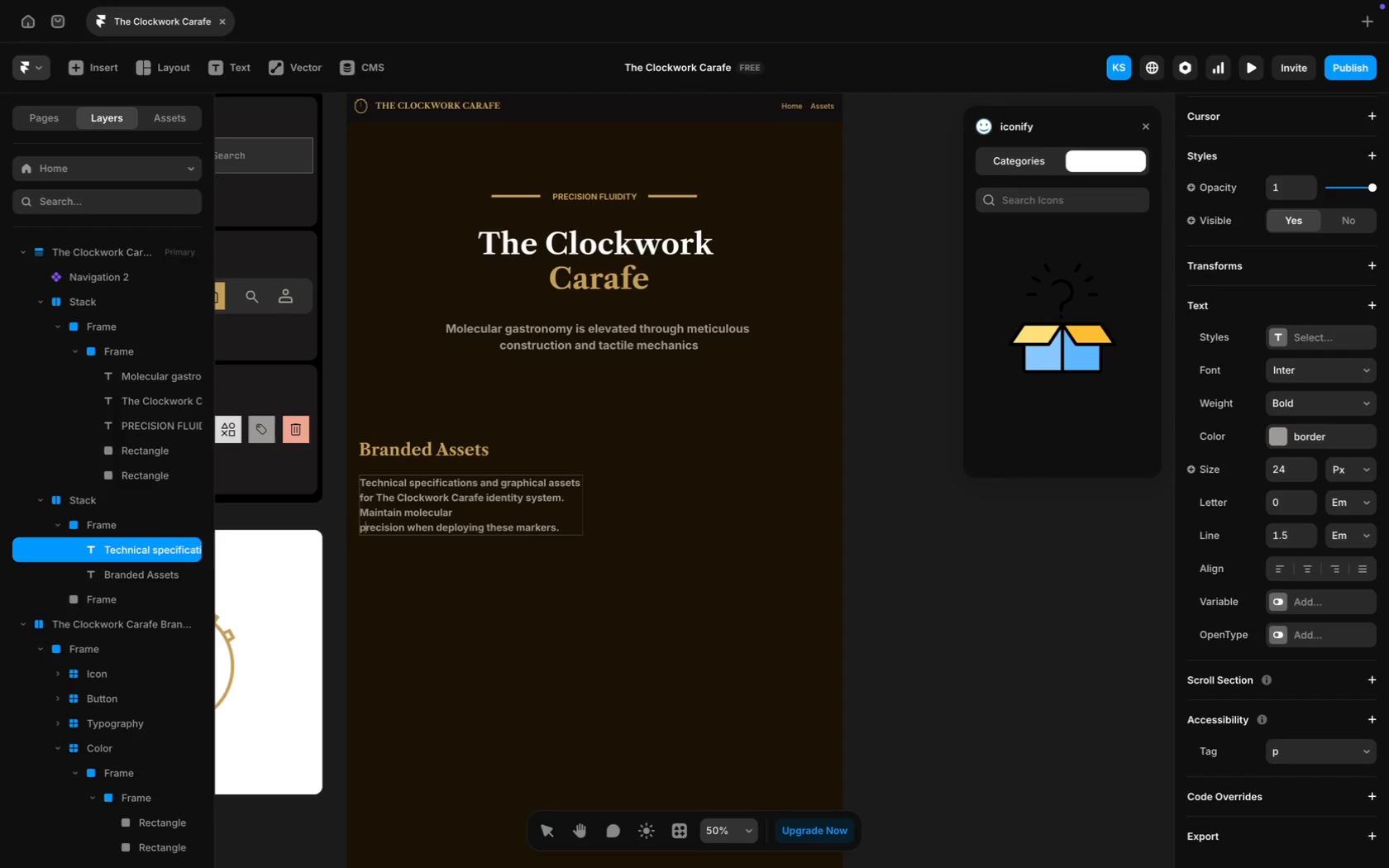 
key(P)
 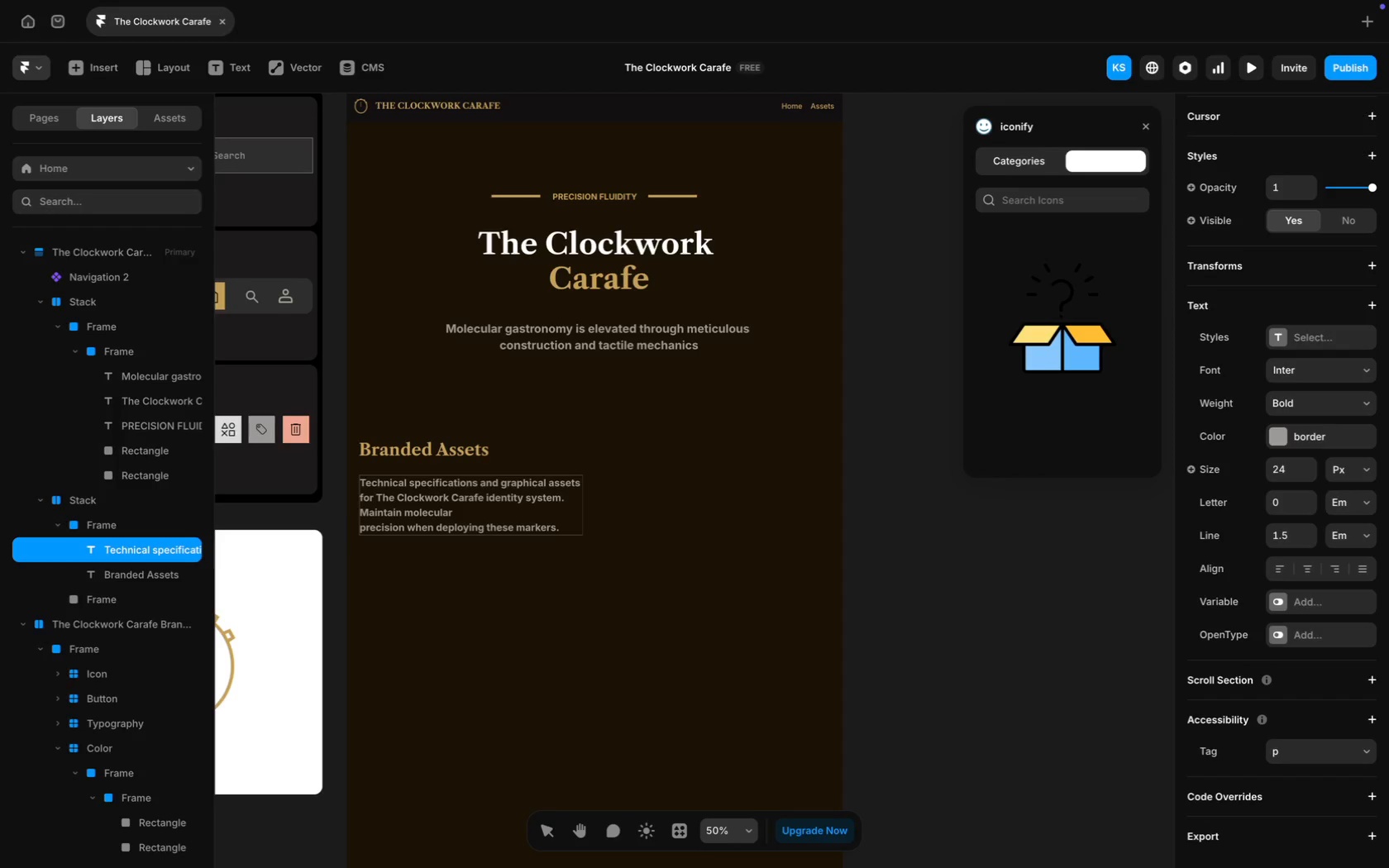 
key(ArrowLeft)
 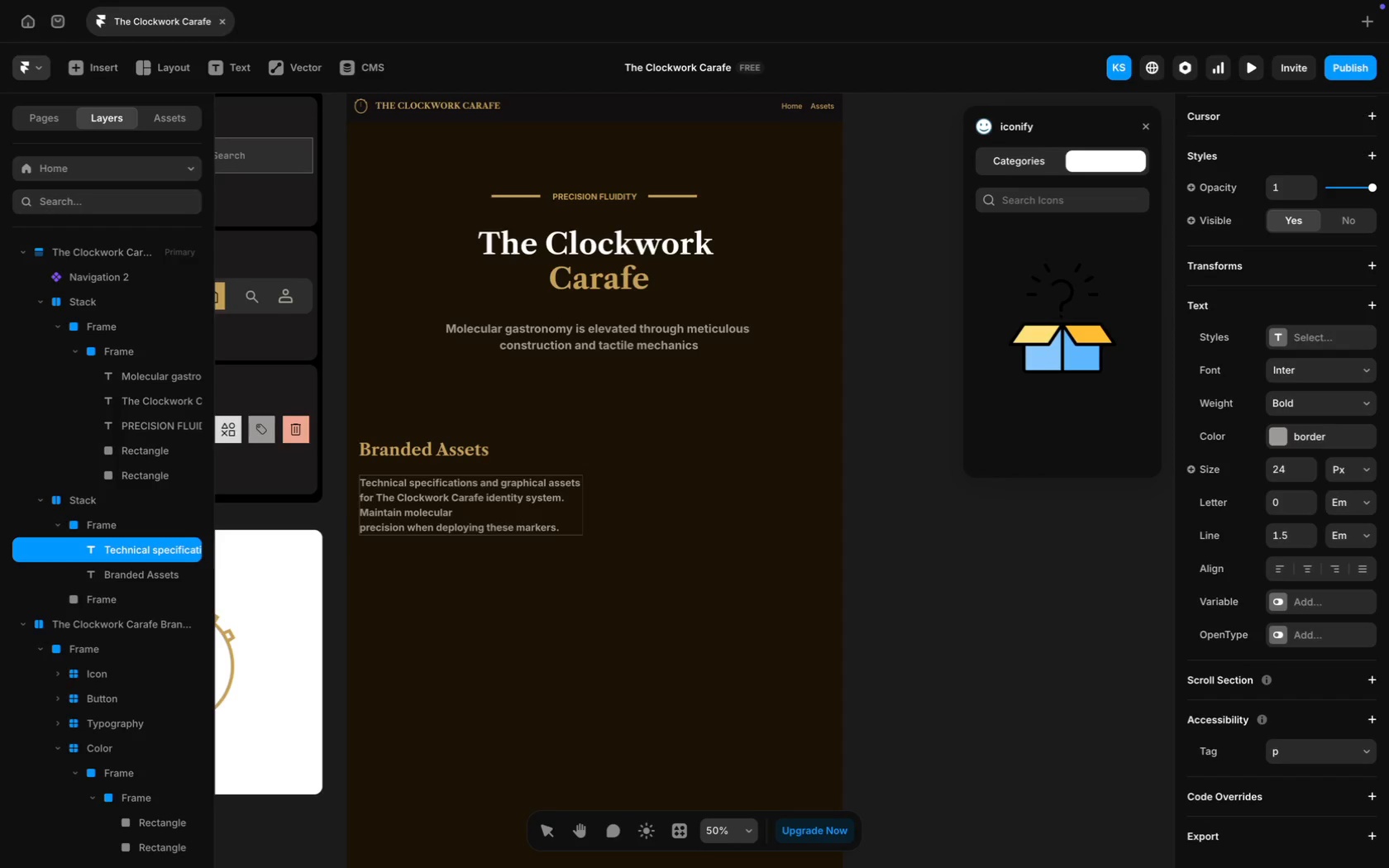 
key(Backspace)
 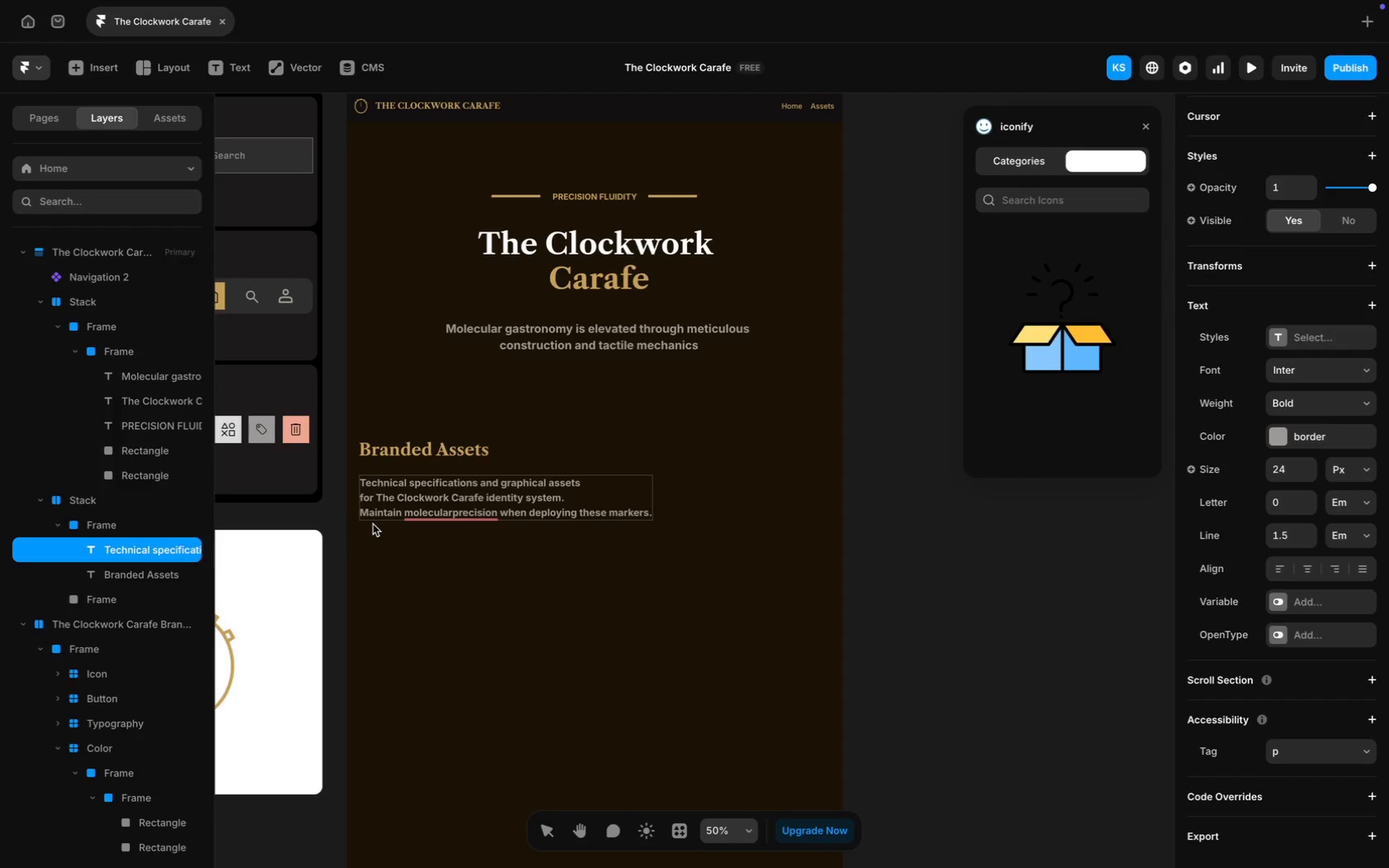 
key(Space)
 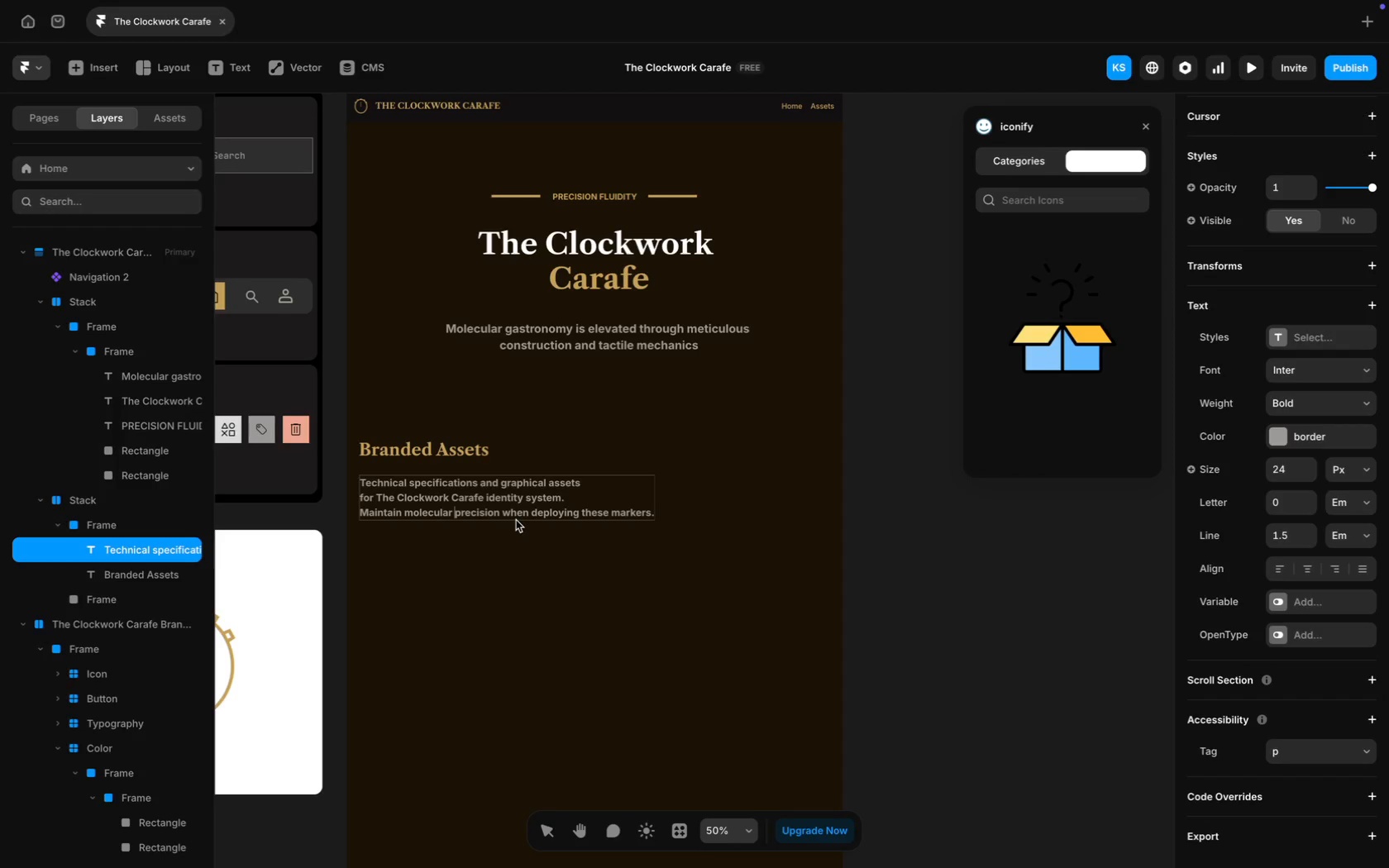 
wait(5.84)
 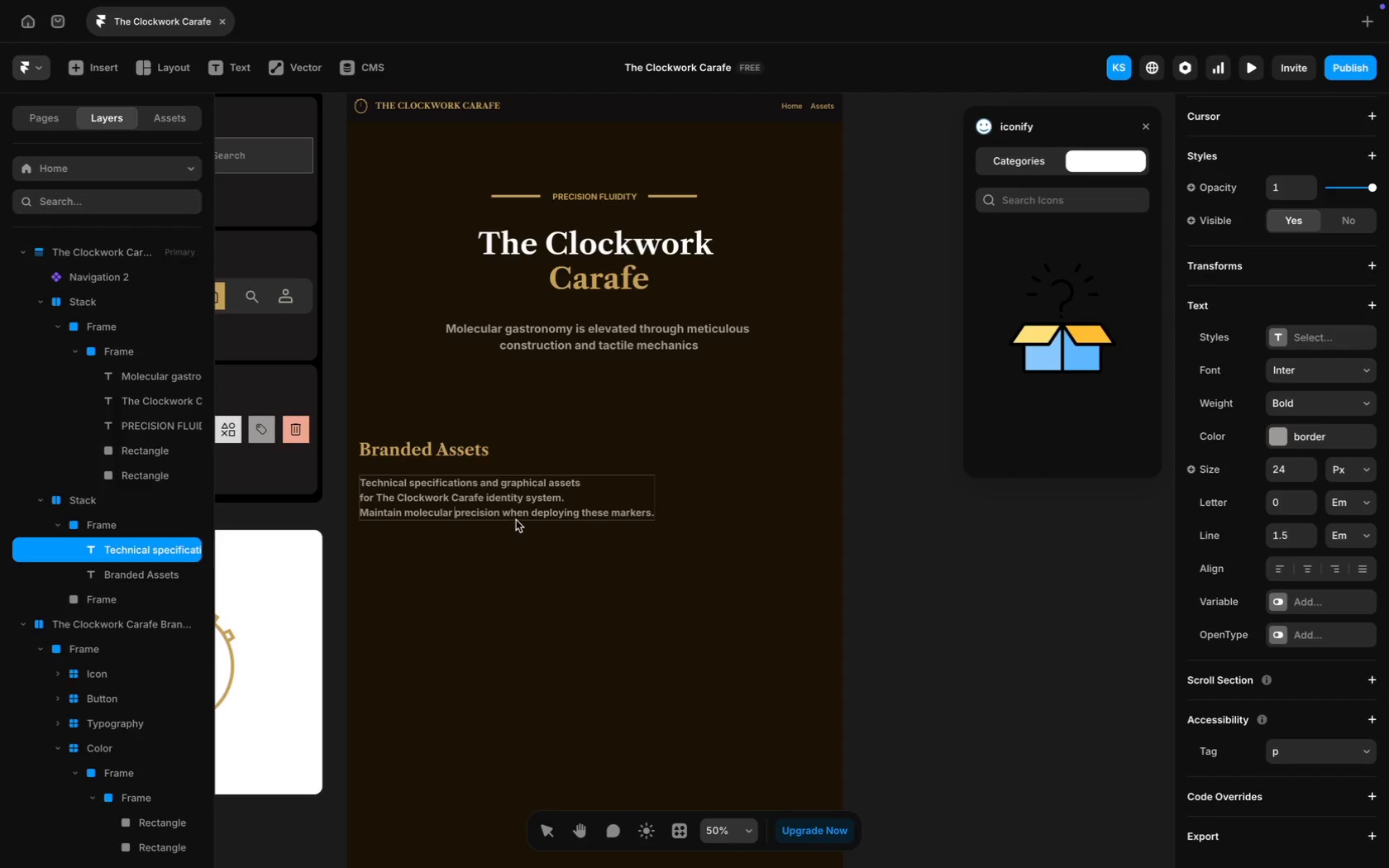 
left_click([584, 511])
 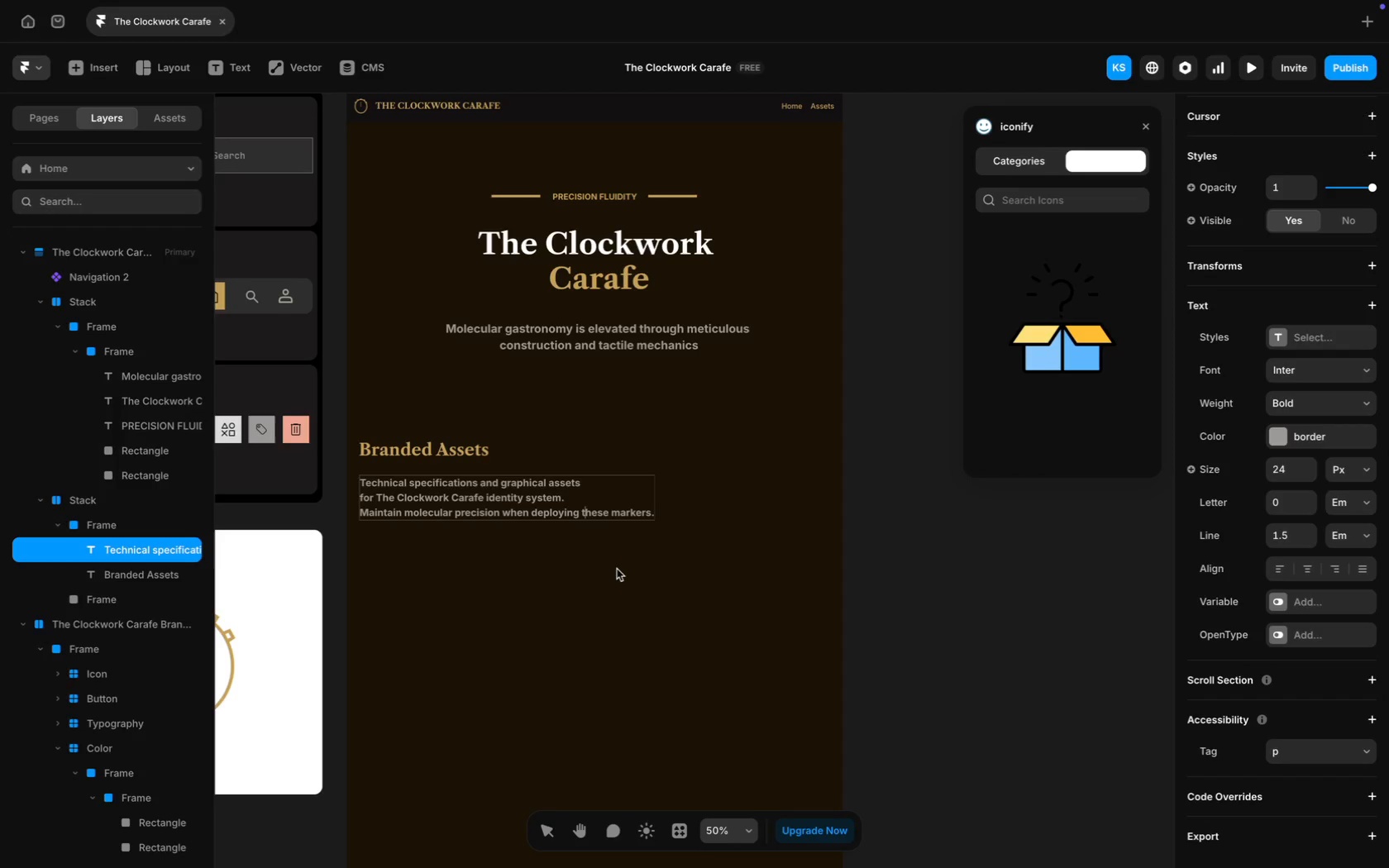 
key(ArrowLeft)
 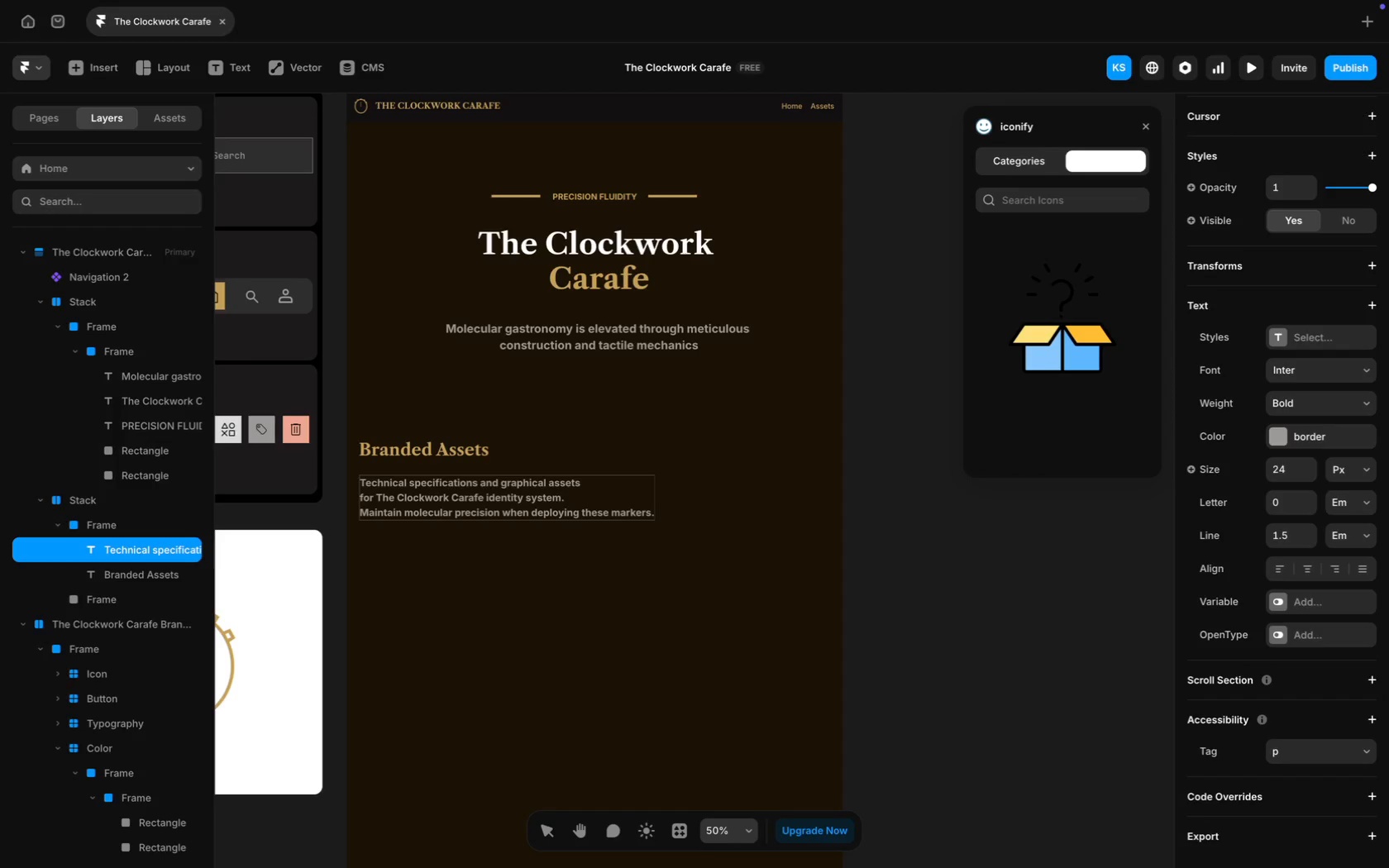 
wait(8.85)
 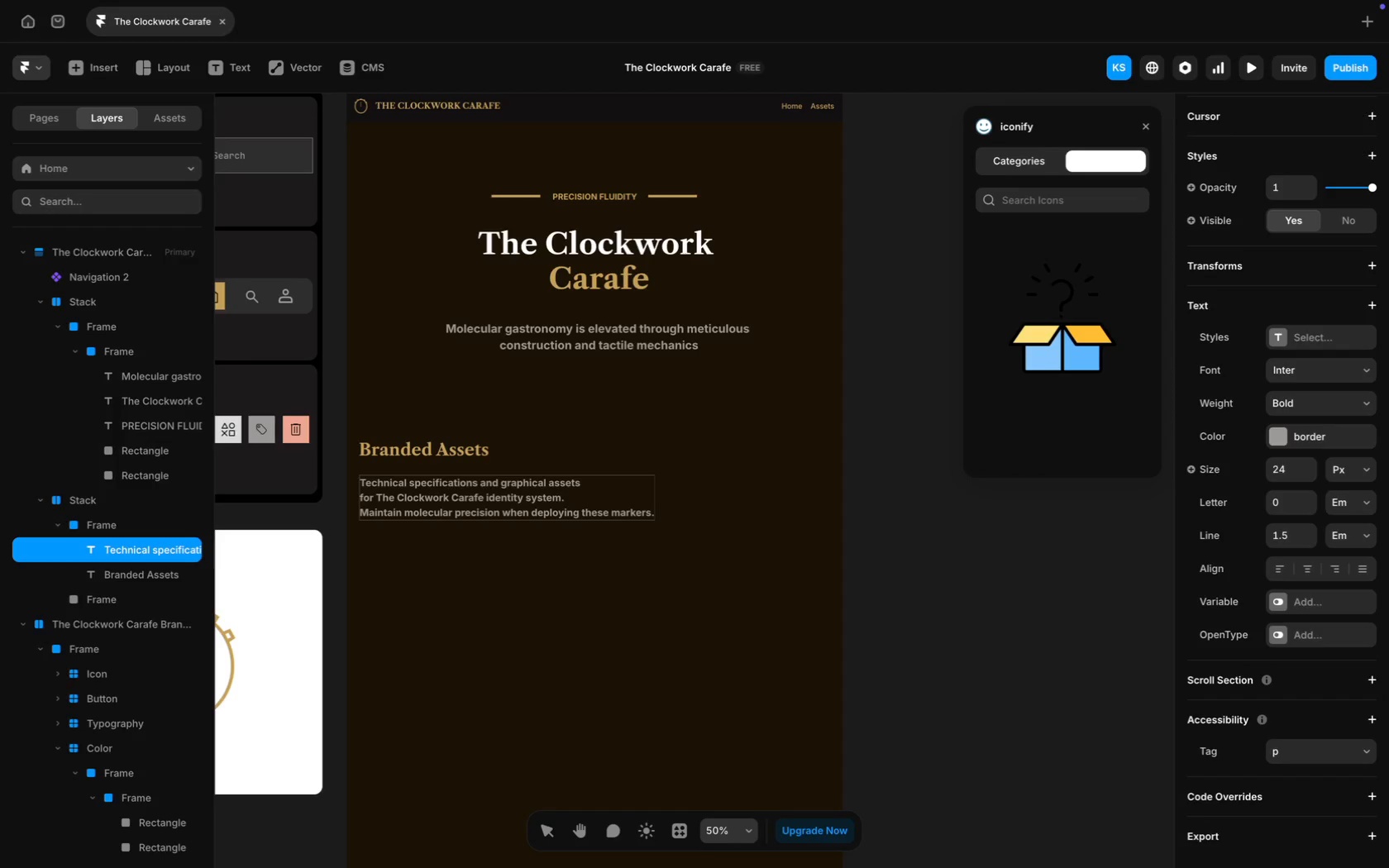 
key(CapsLock)
 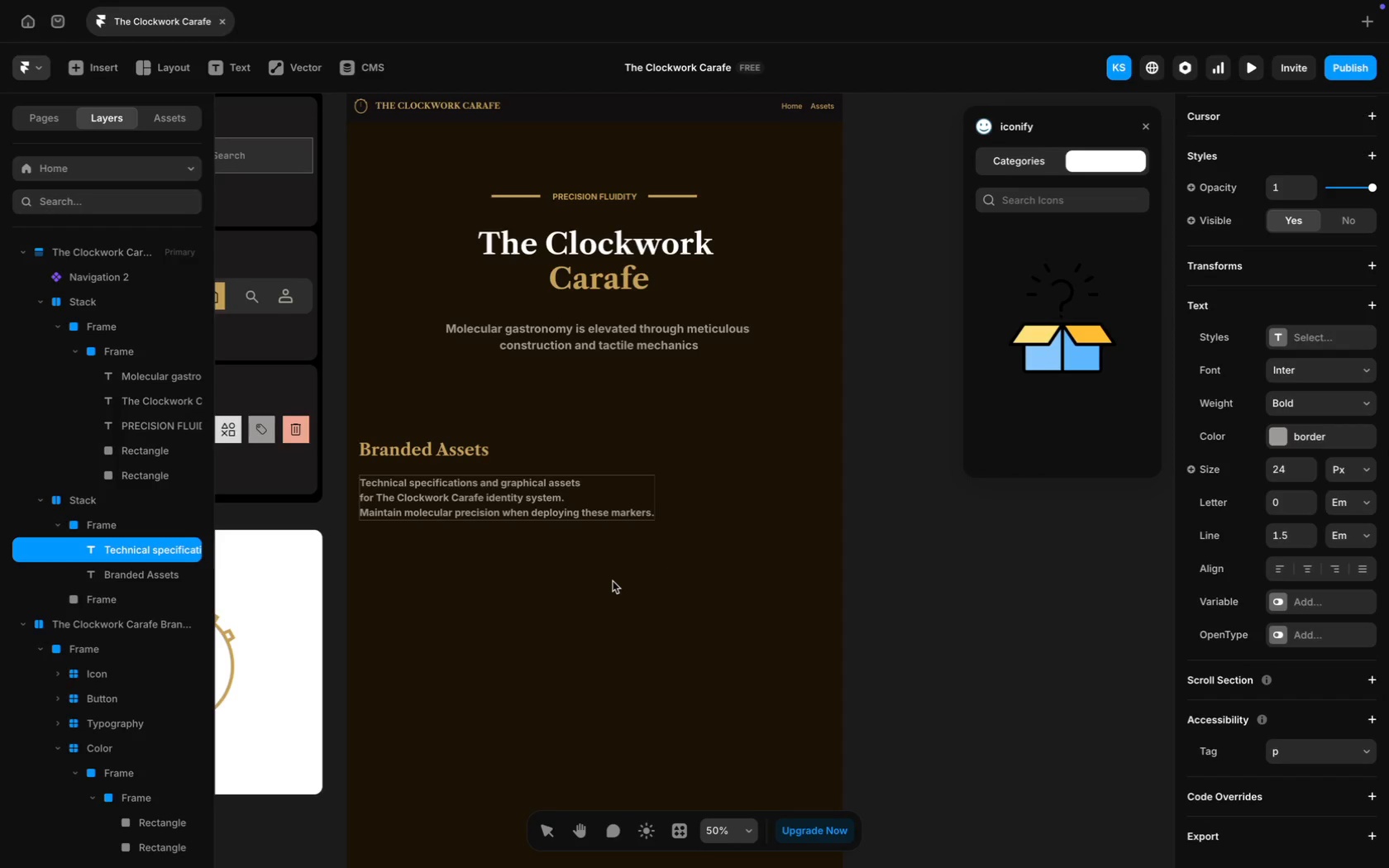 
left_click([800, 503])
 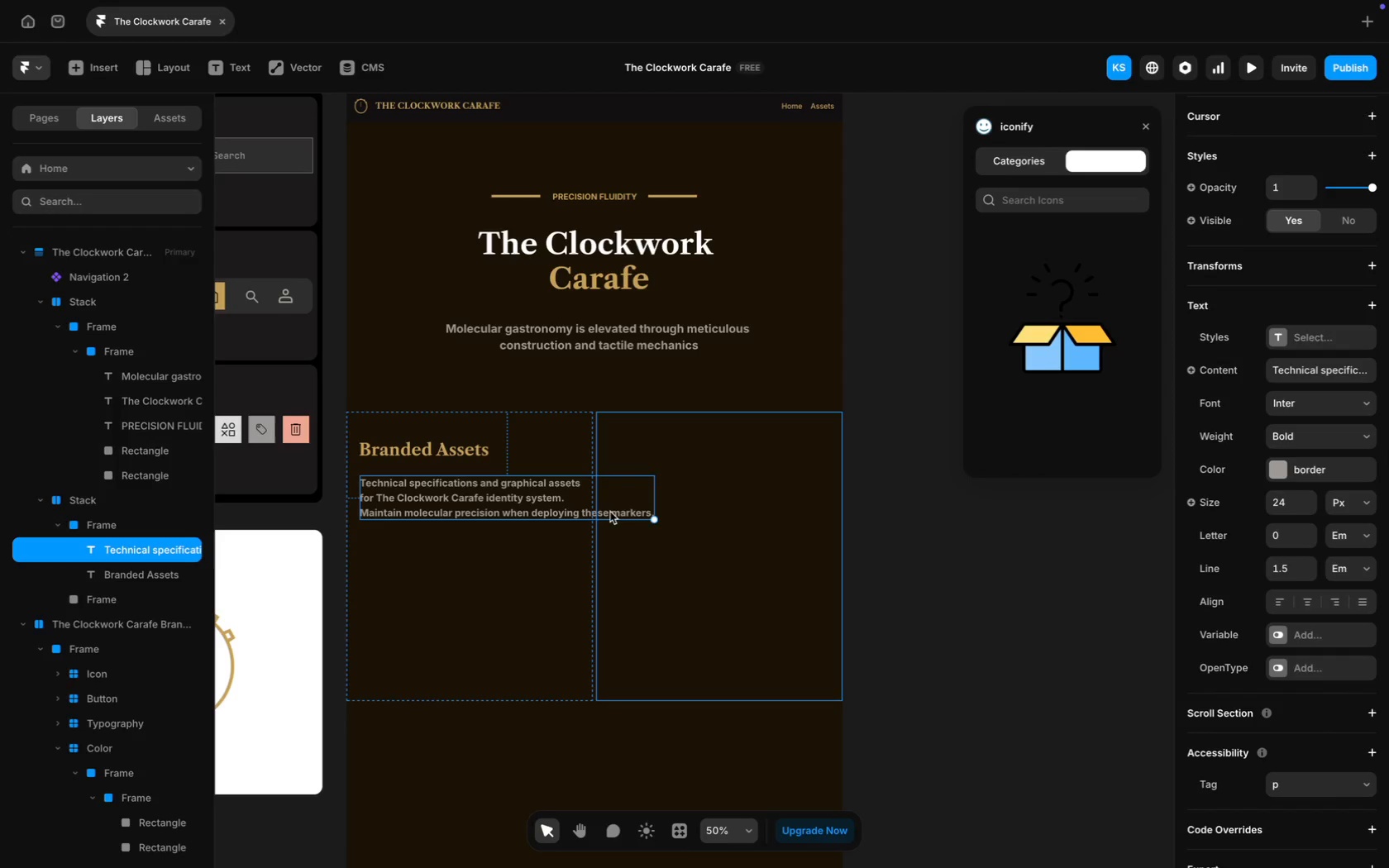 
double_click([575, 511])
 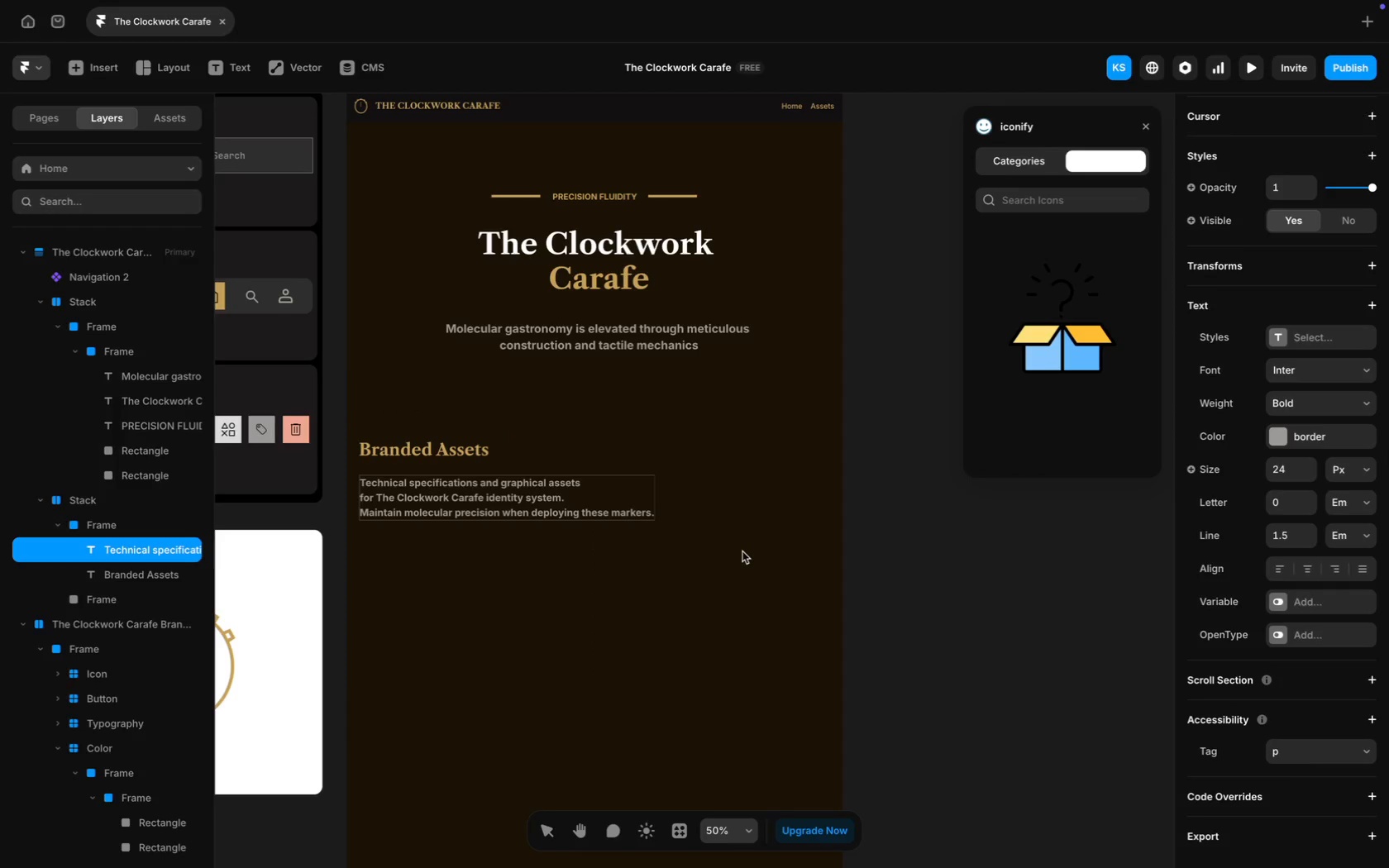 
key(ArrowRight)
 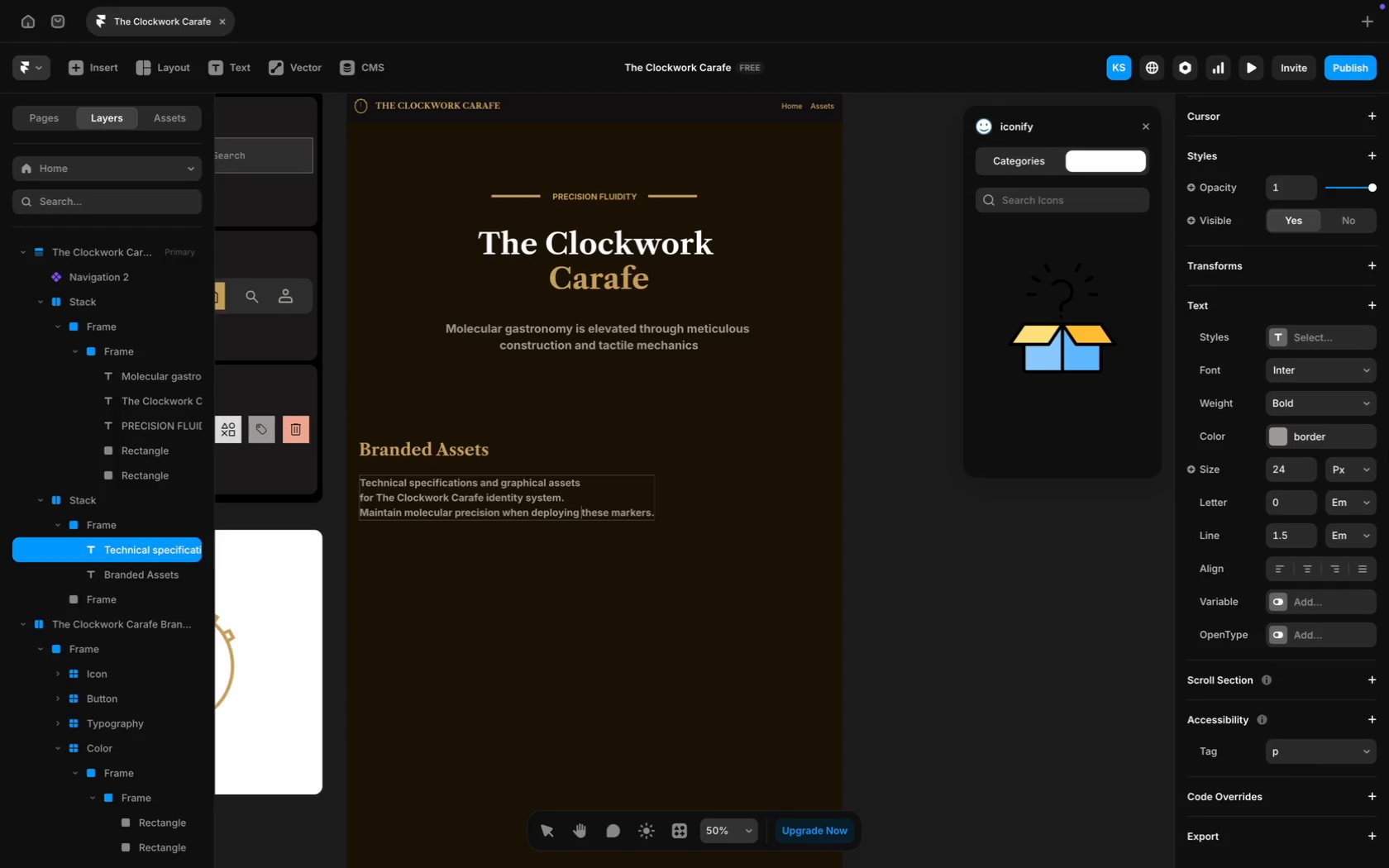 
key(ArrowRight)
 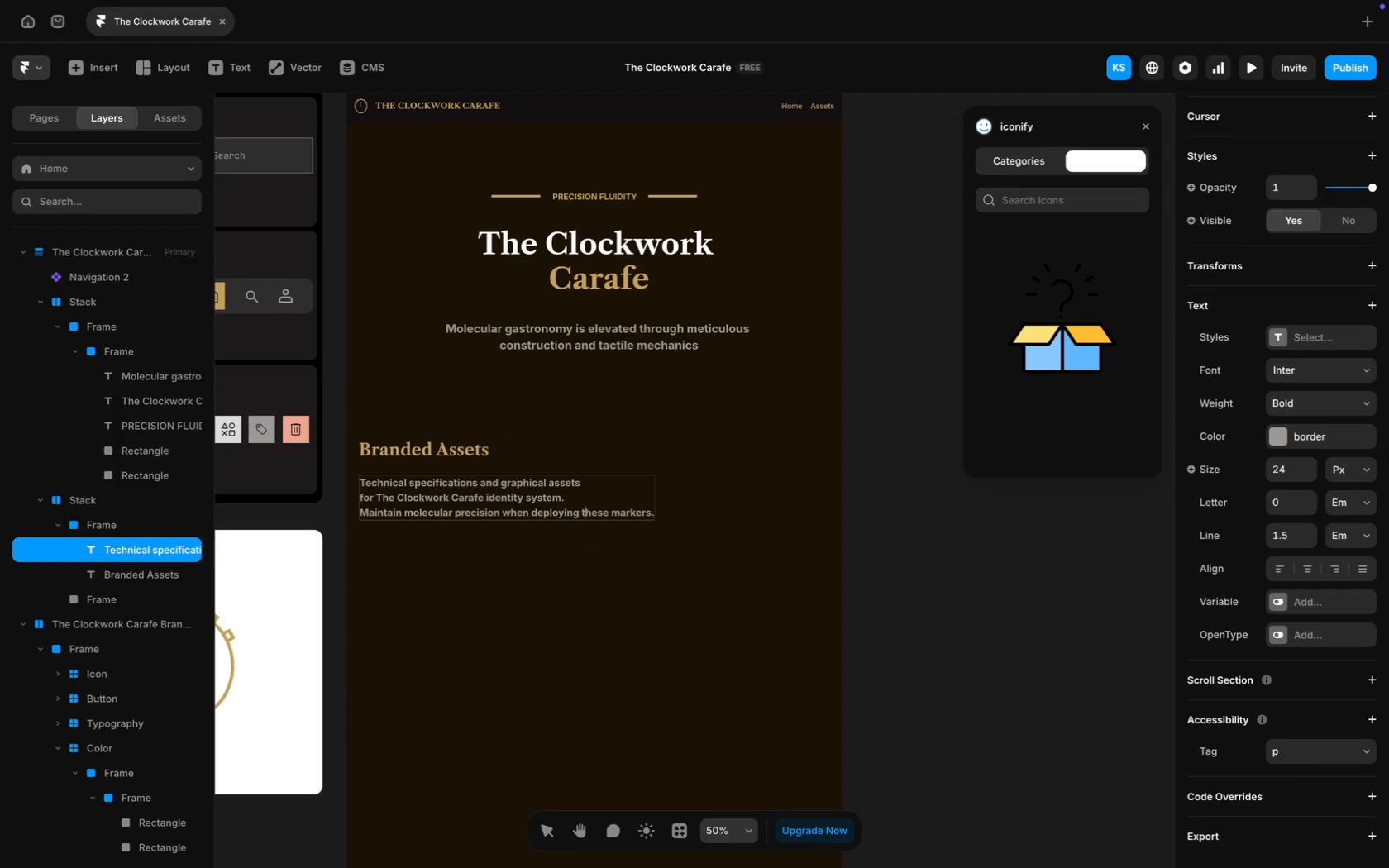 
key(ArrowRight)
 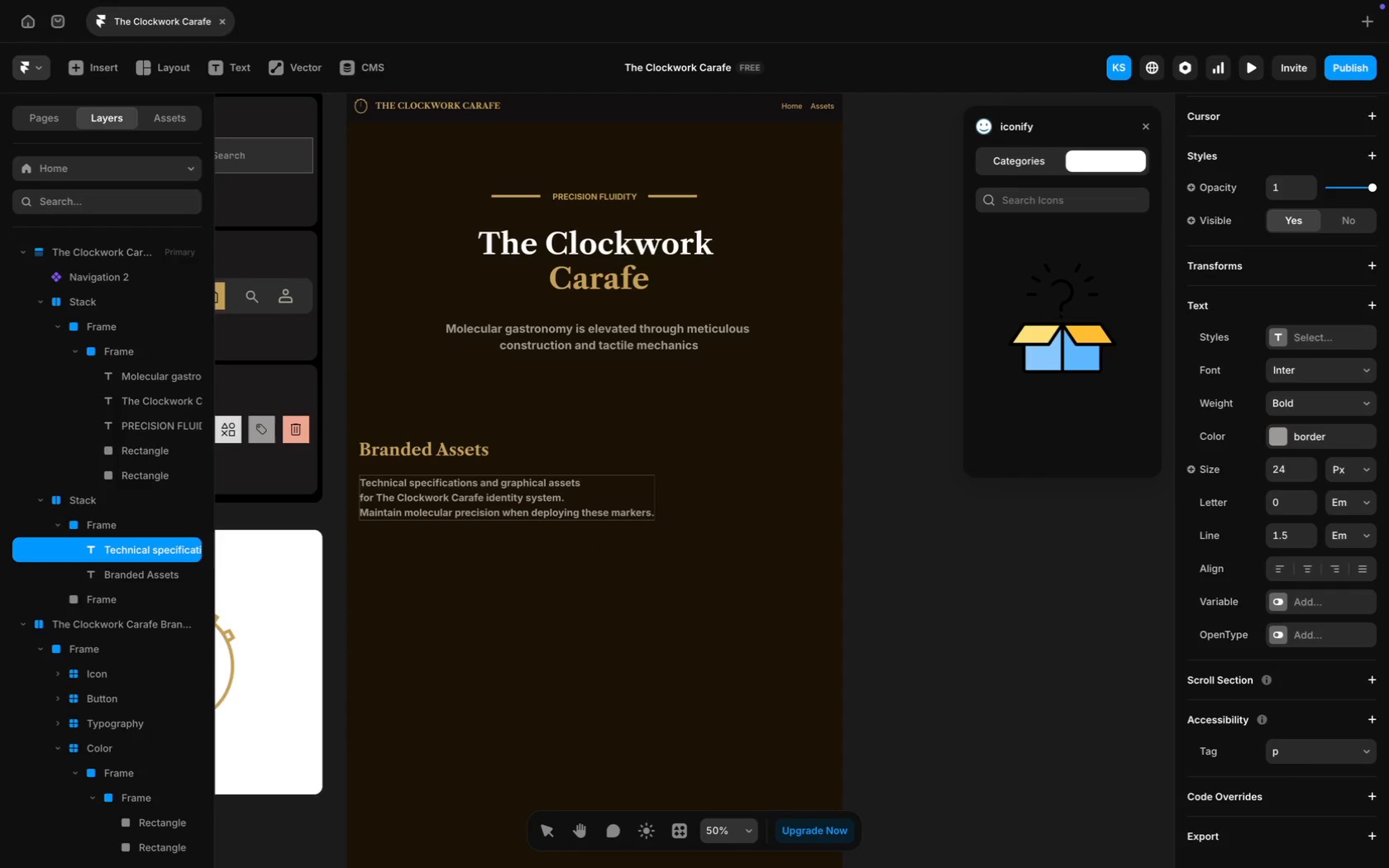 
key(ArrowLeft)
 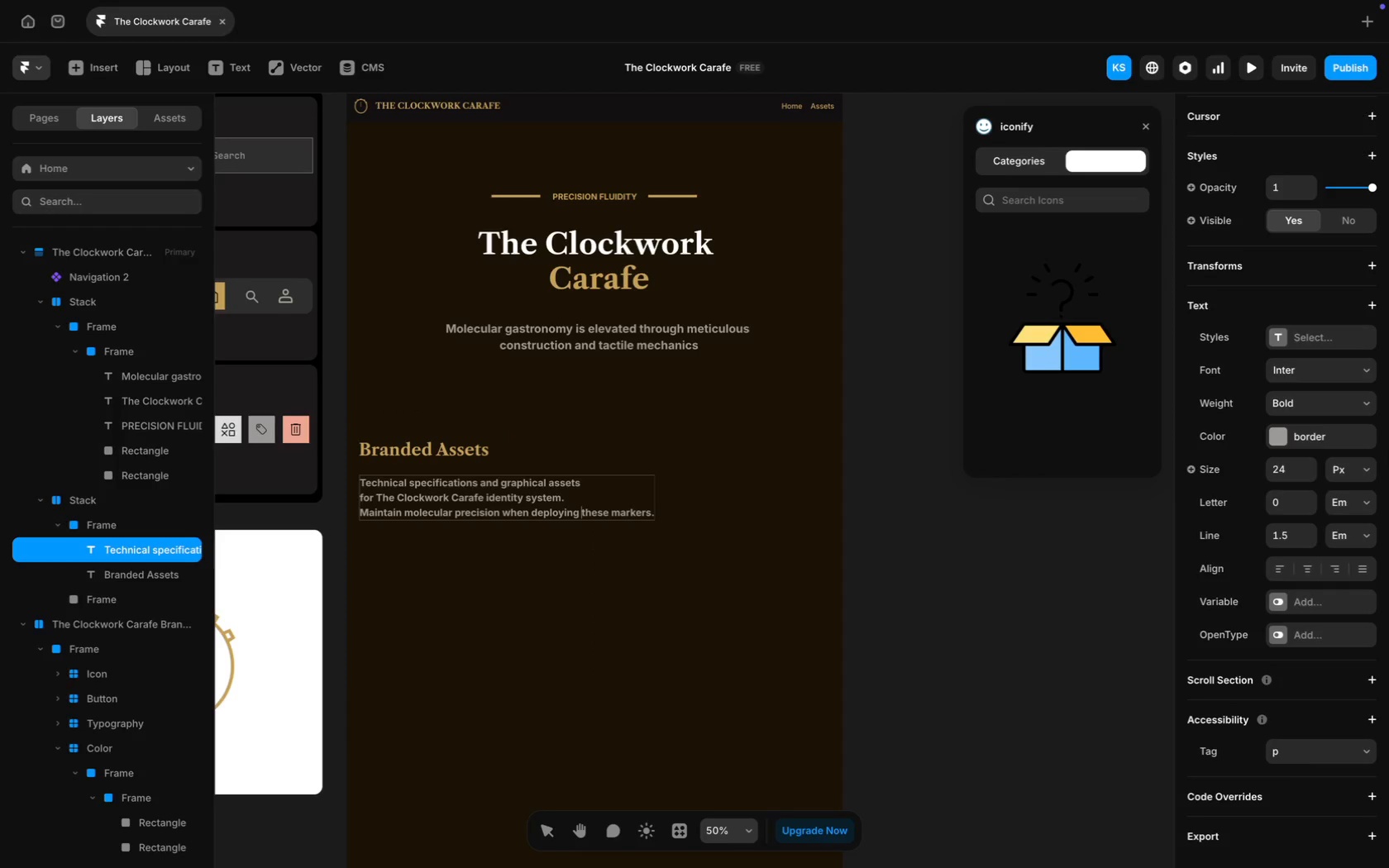 
key(Enter)
 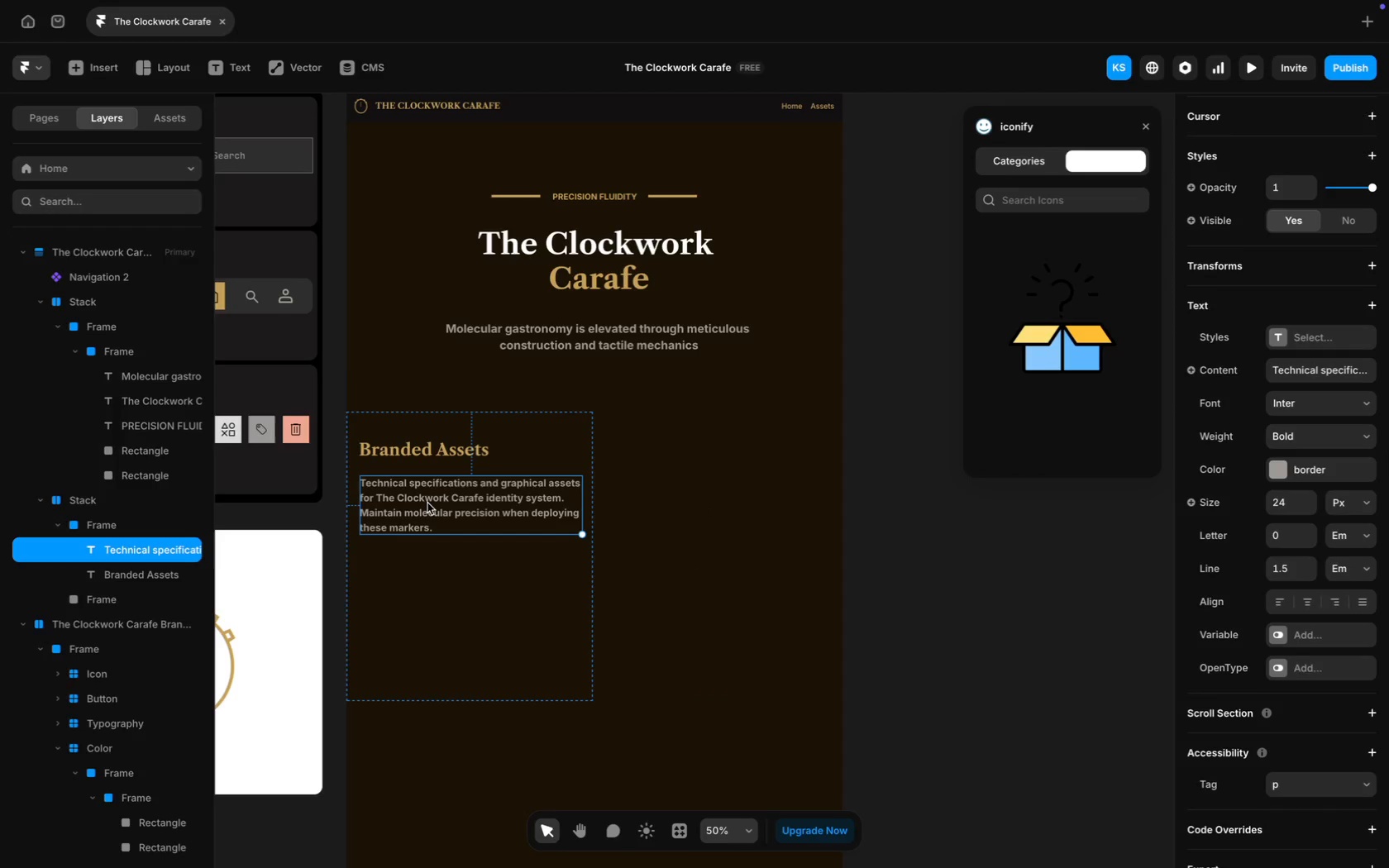 
left_click([656, 566])
 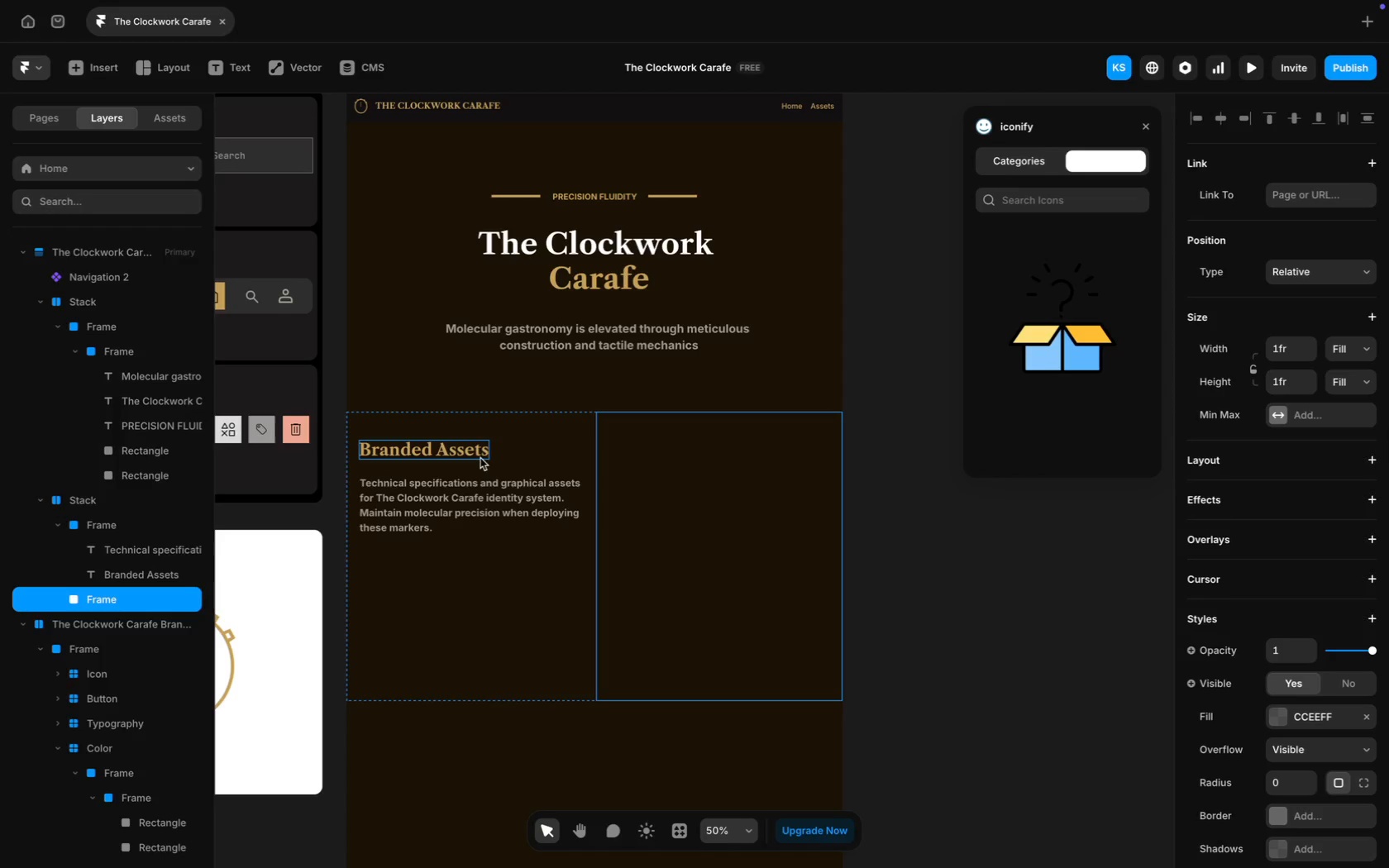 
left_click([439, 491])
 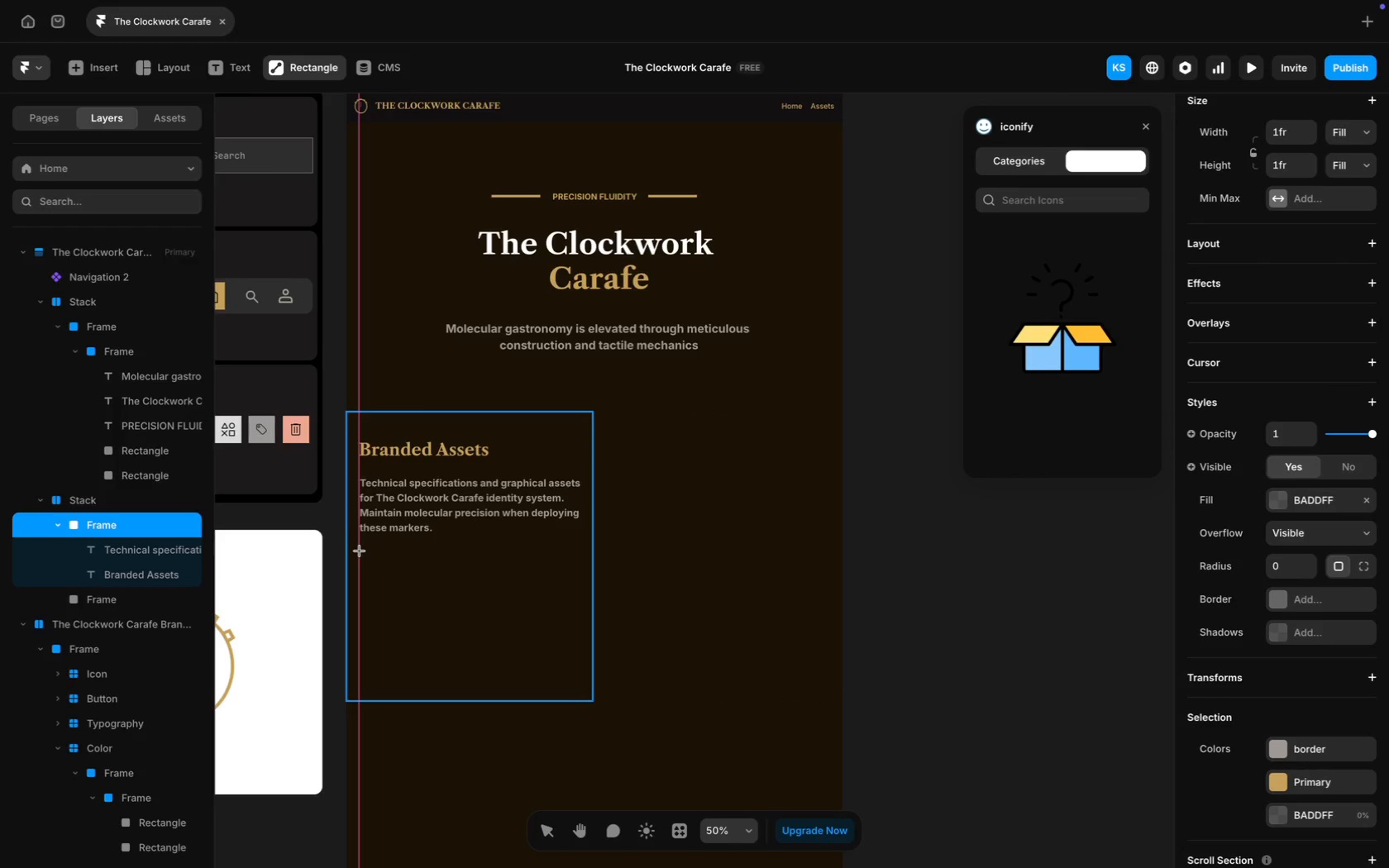 
wait(12.77)
 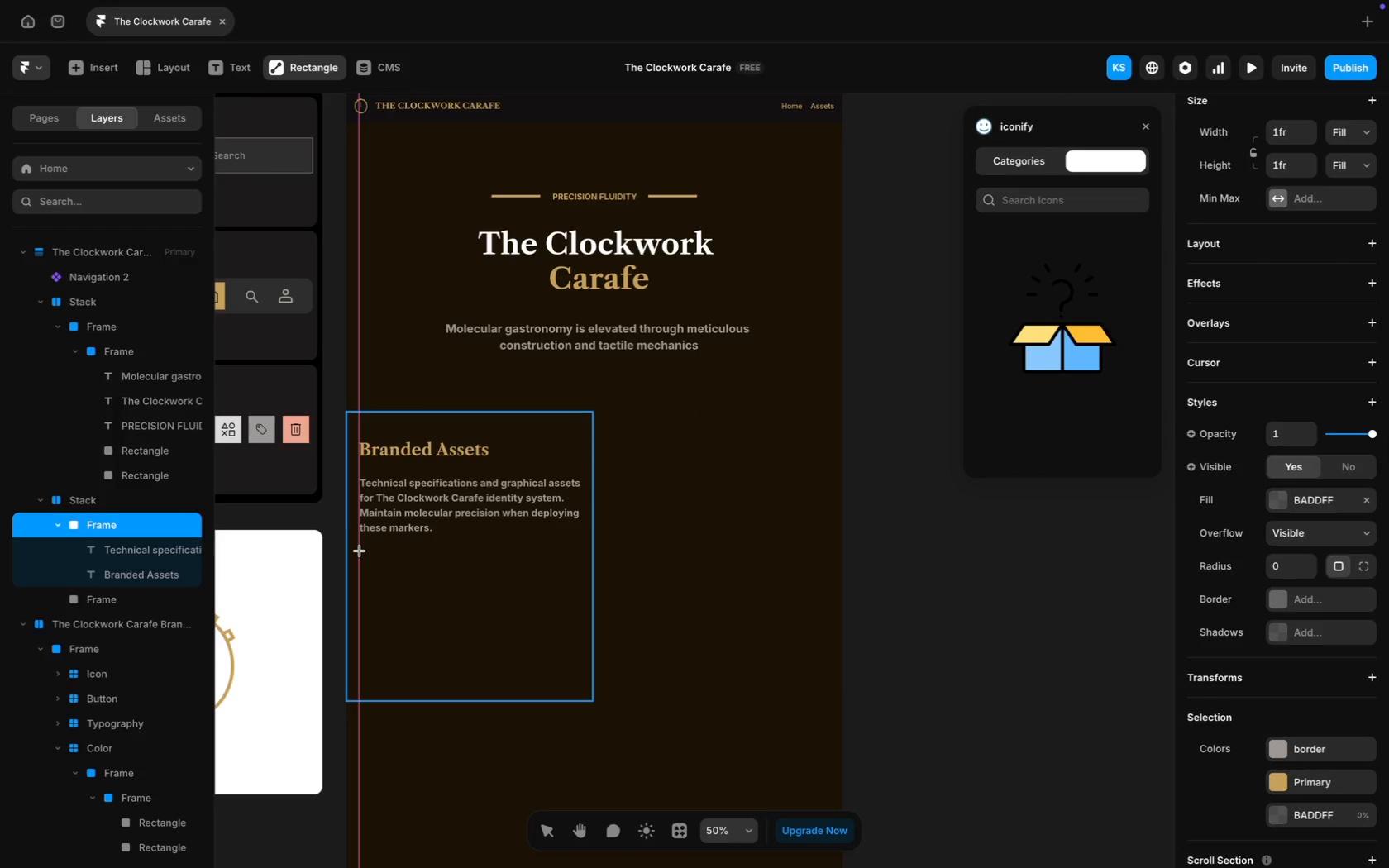 
left_click_drag(start_coordinate=[359, 560], to_coordinate=[582, 567])
 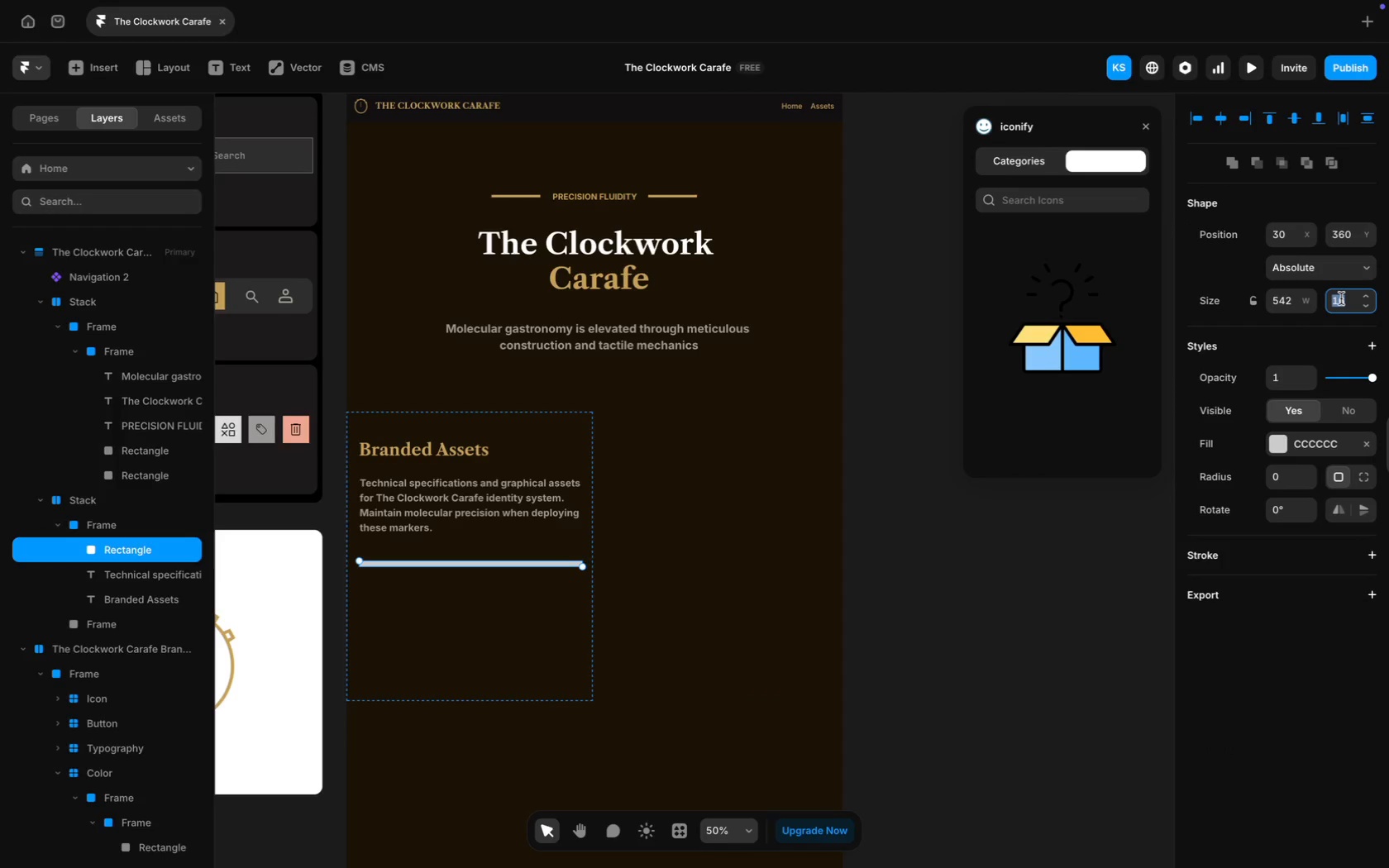 
type(10)
 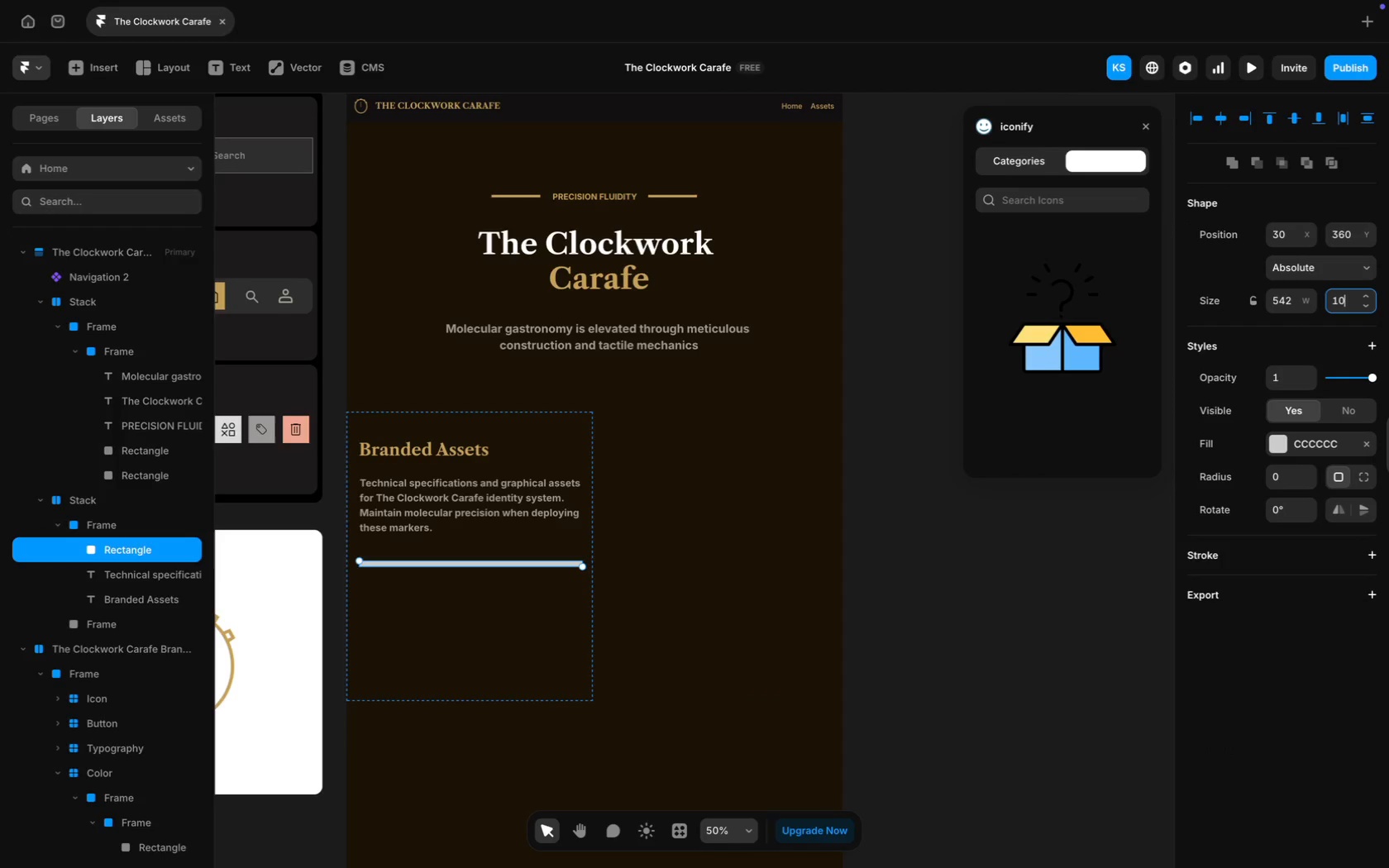 
key(Enter)
 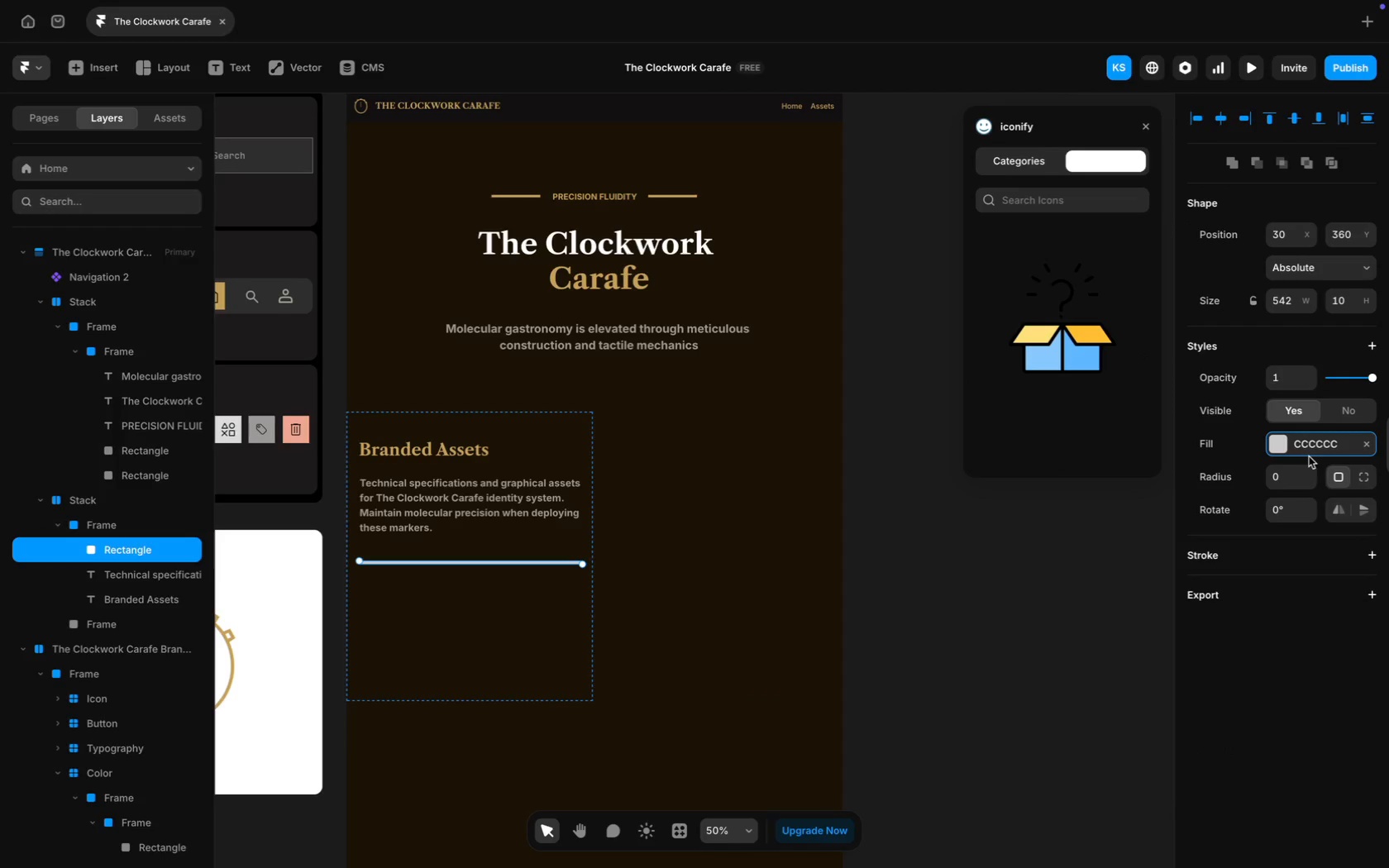 
wait(5.58)
 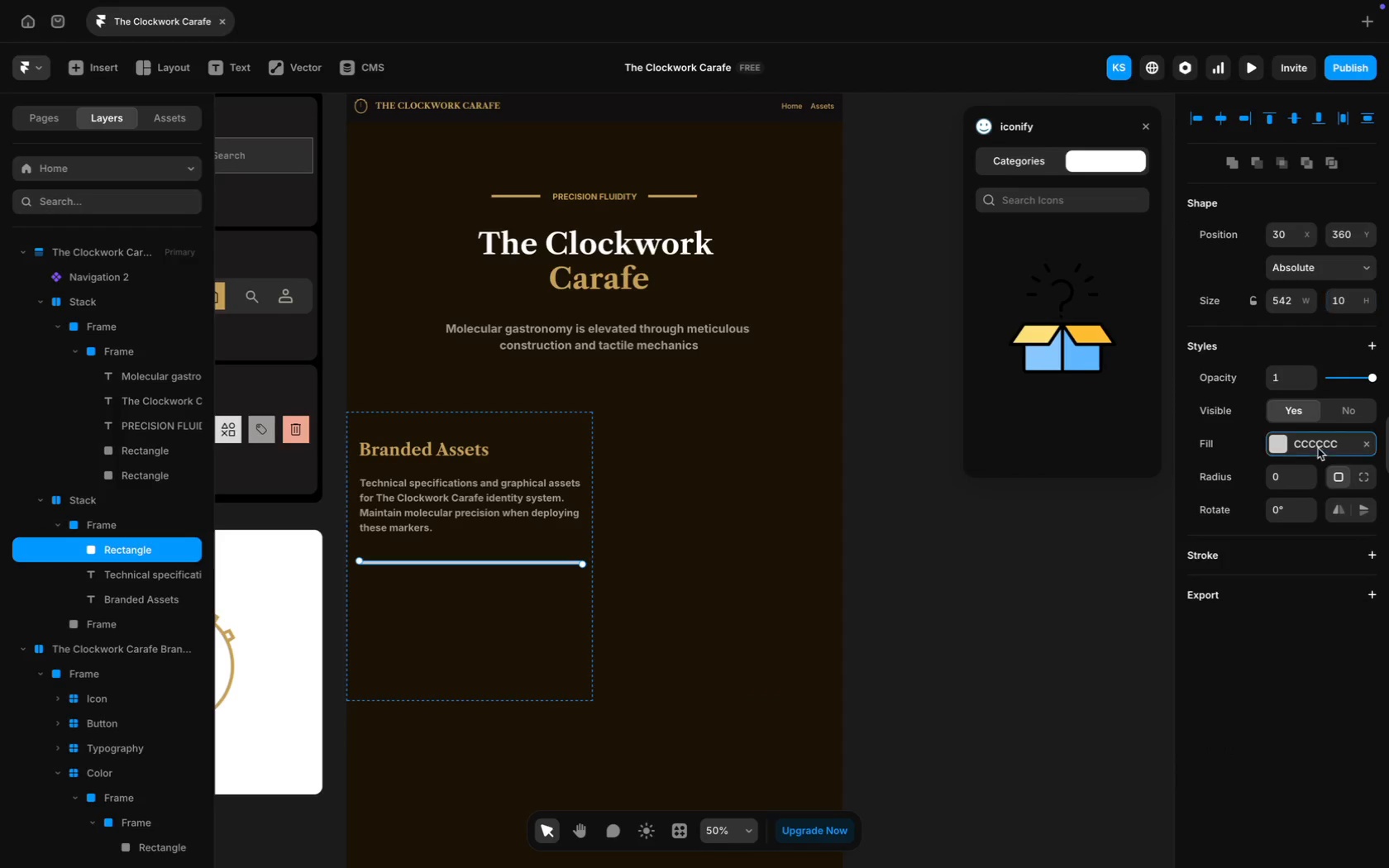 
left_click([1014, 799])
 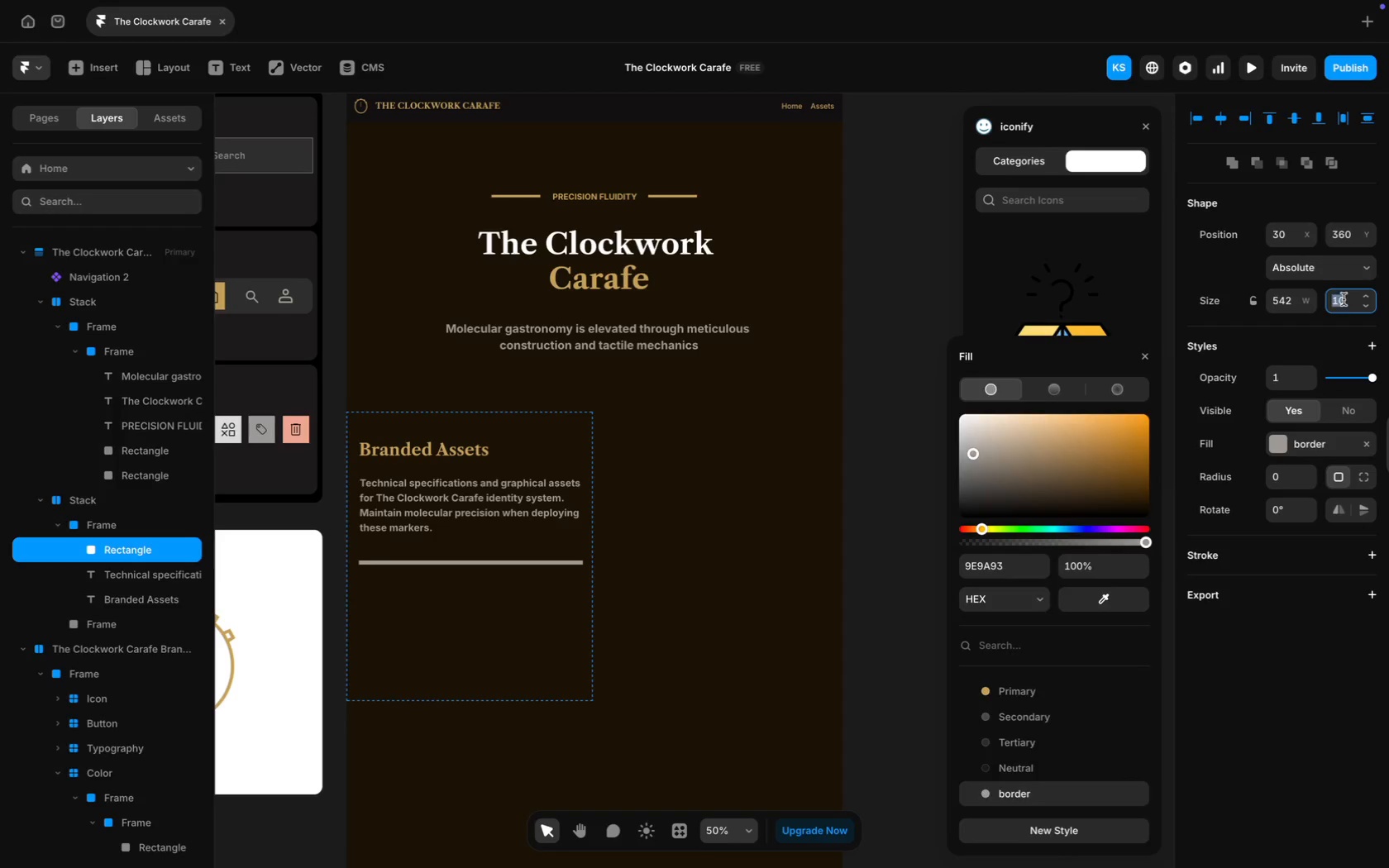 
key(8)
 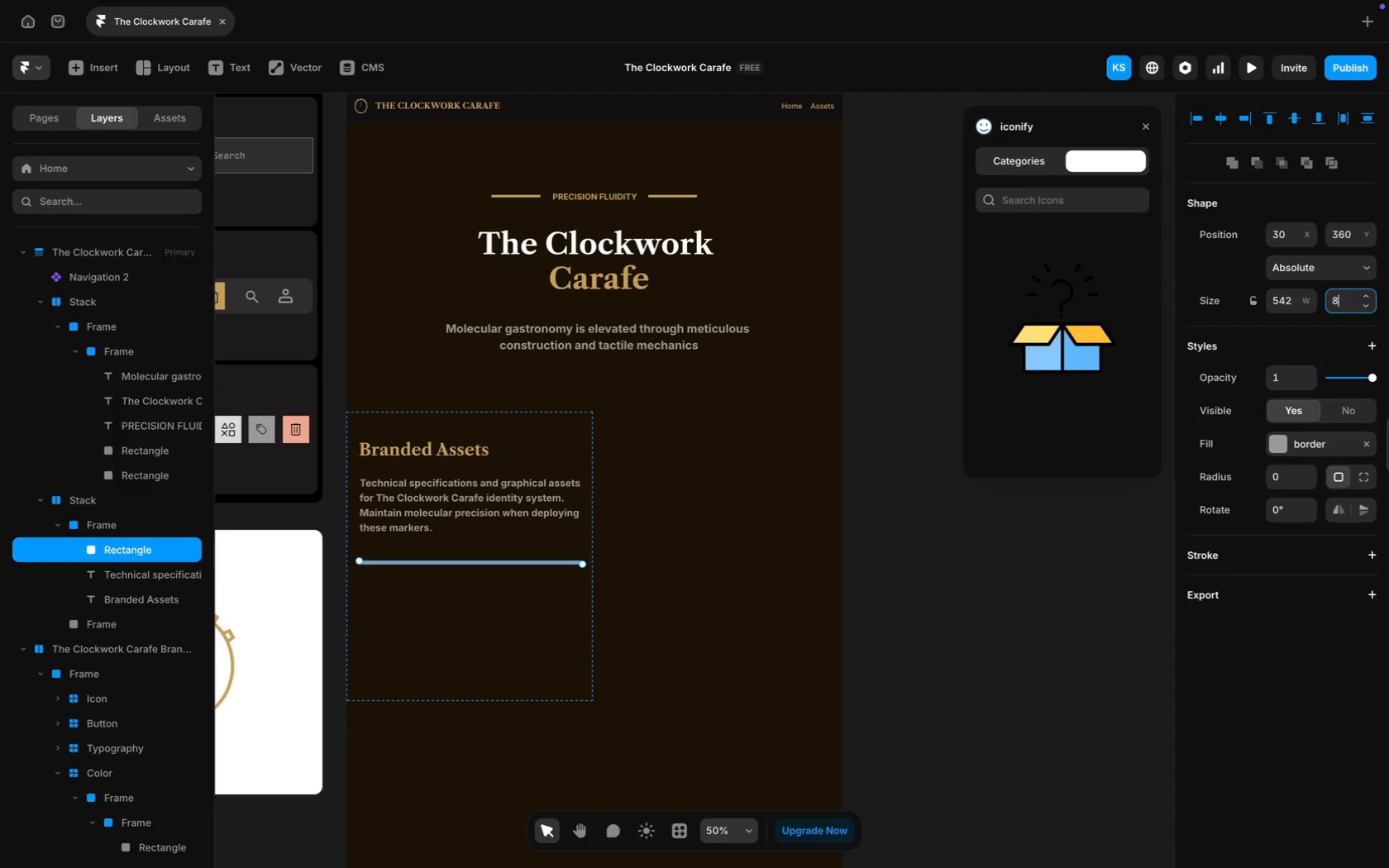 
key(Enter)
 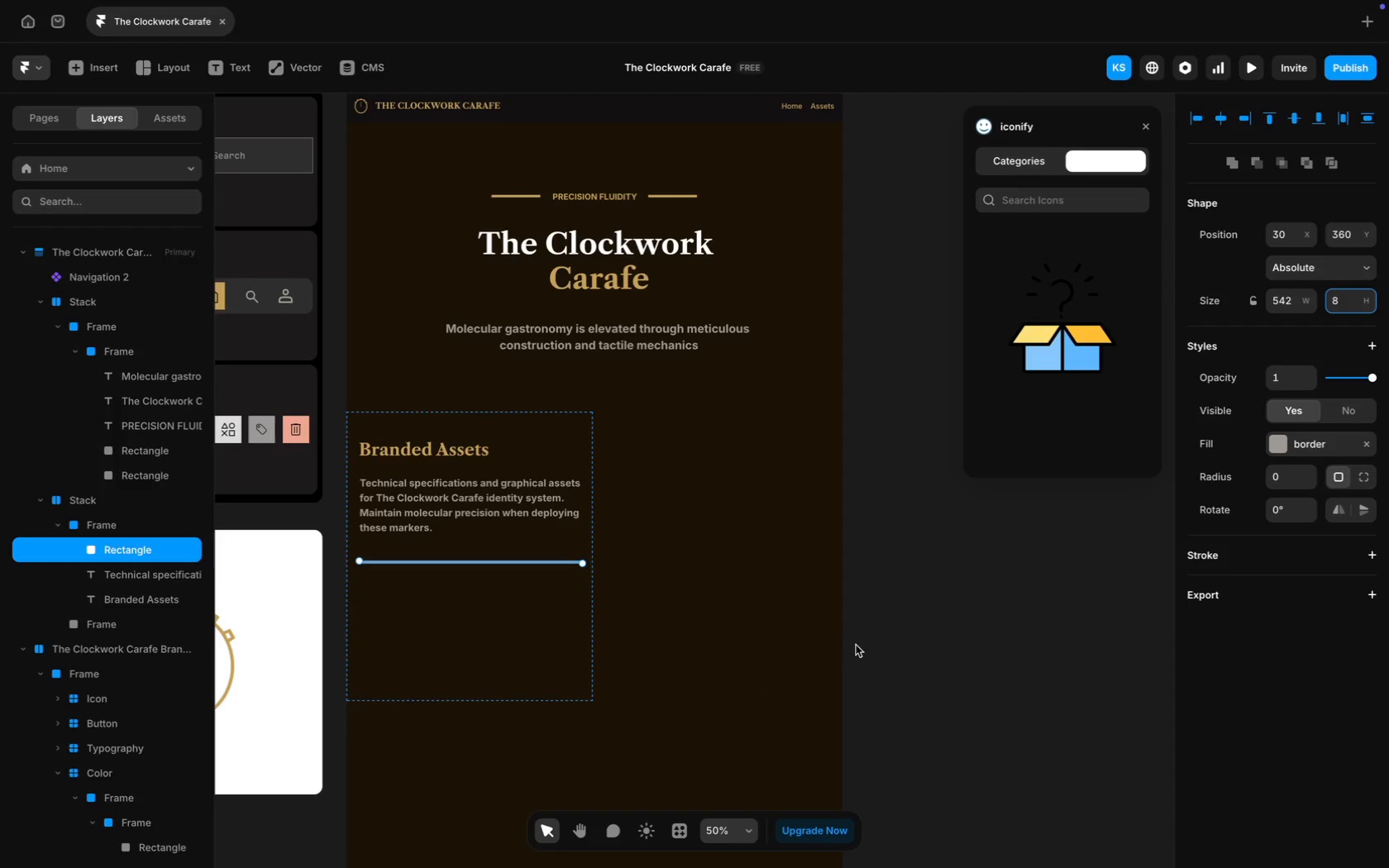 
left_click([923, 643])
 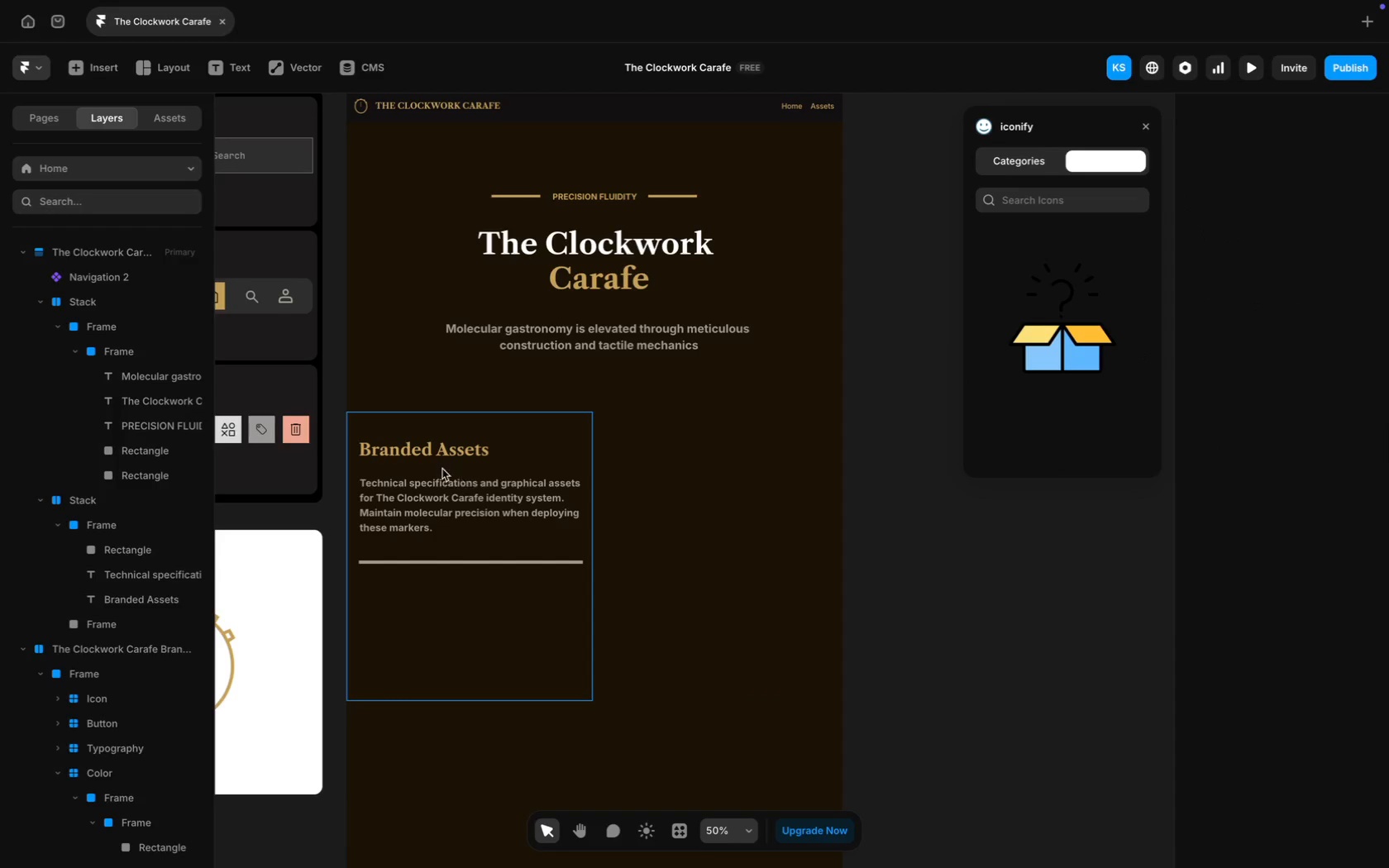 
hold_key(key=ShiftLeft, duration=2.48)
left_click([392, 449])
 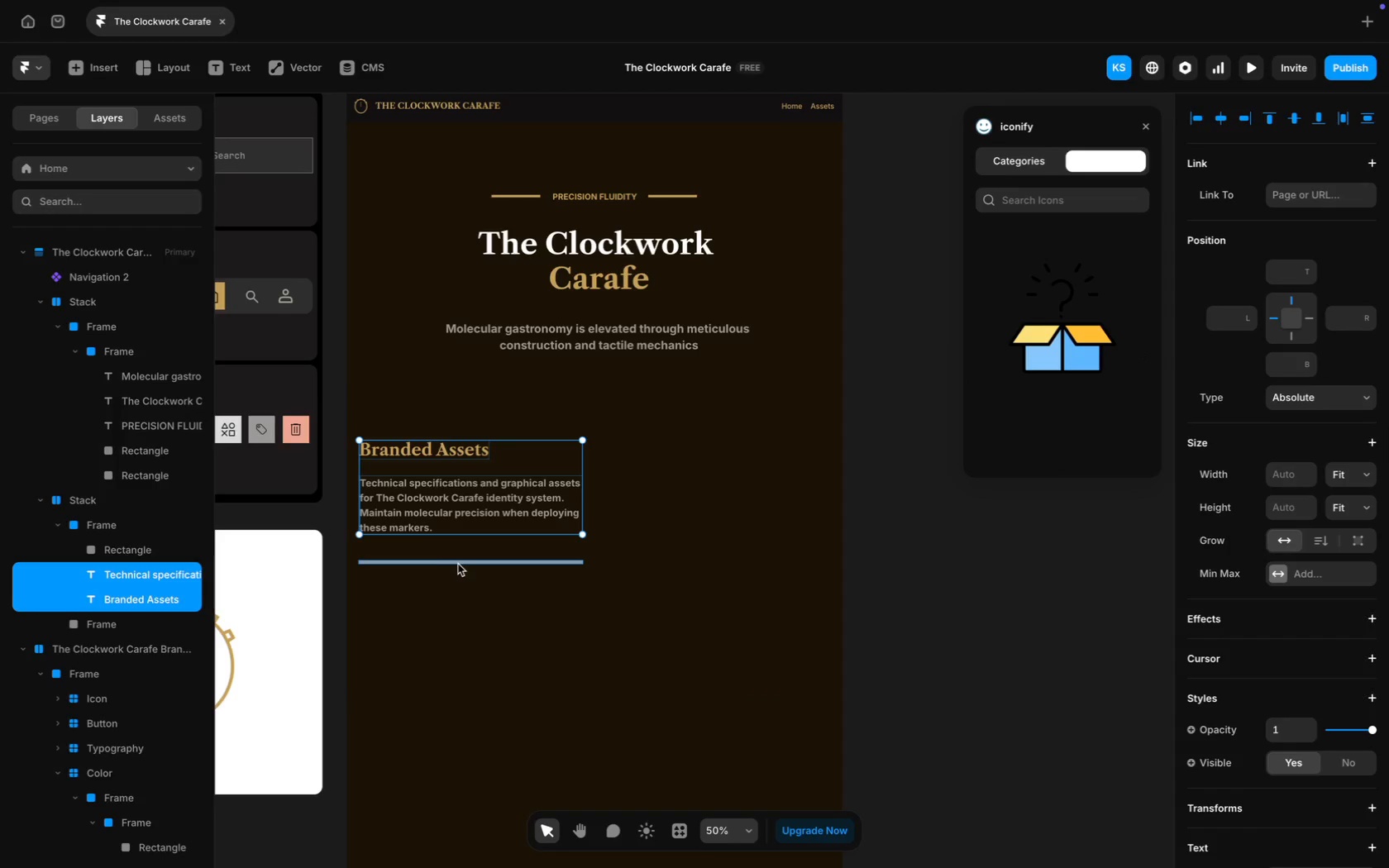 
left_click([459, 563])
 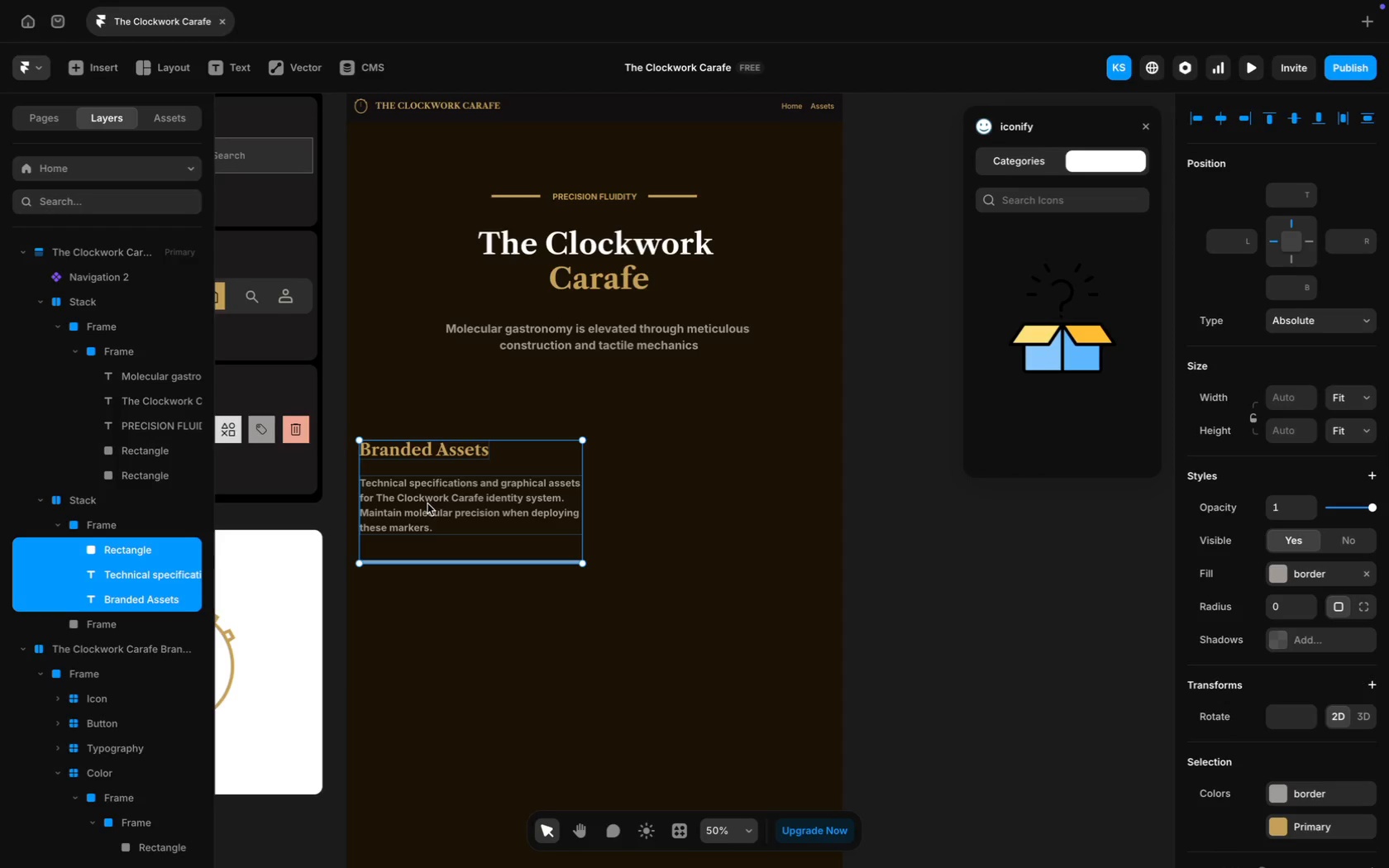 
right_click([421, 503])
 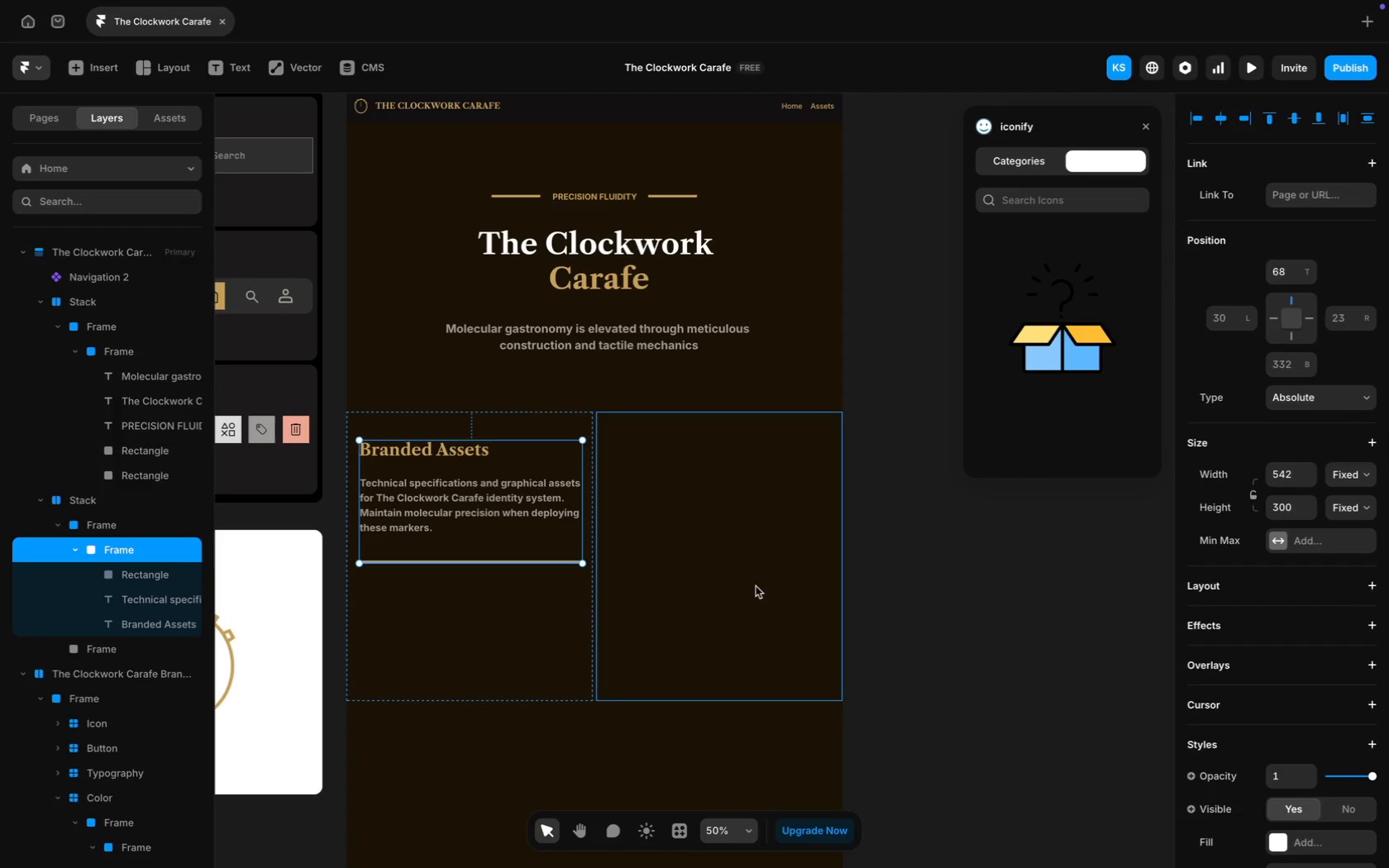 
left_click([924, 541])
 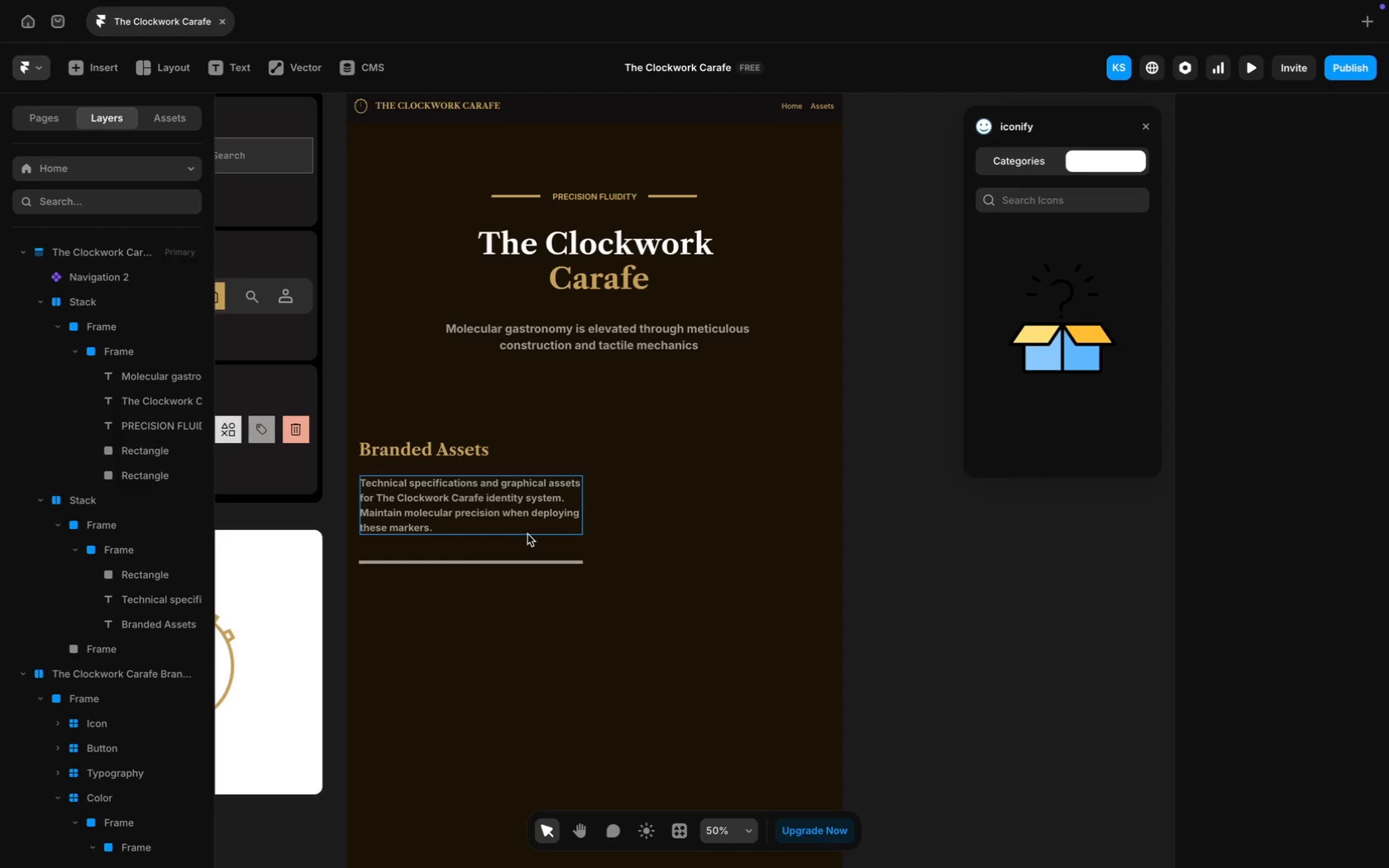 
wait(24.71)
 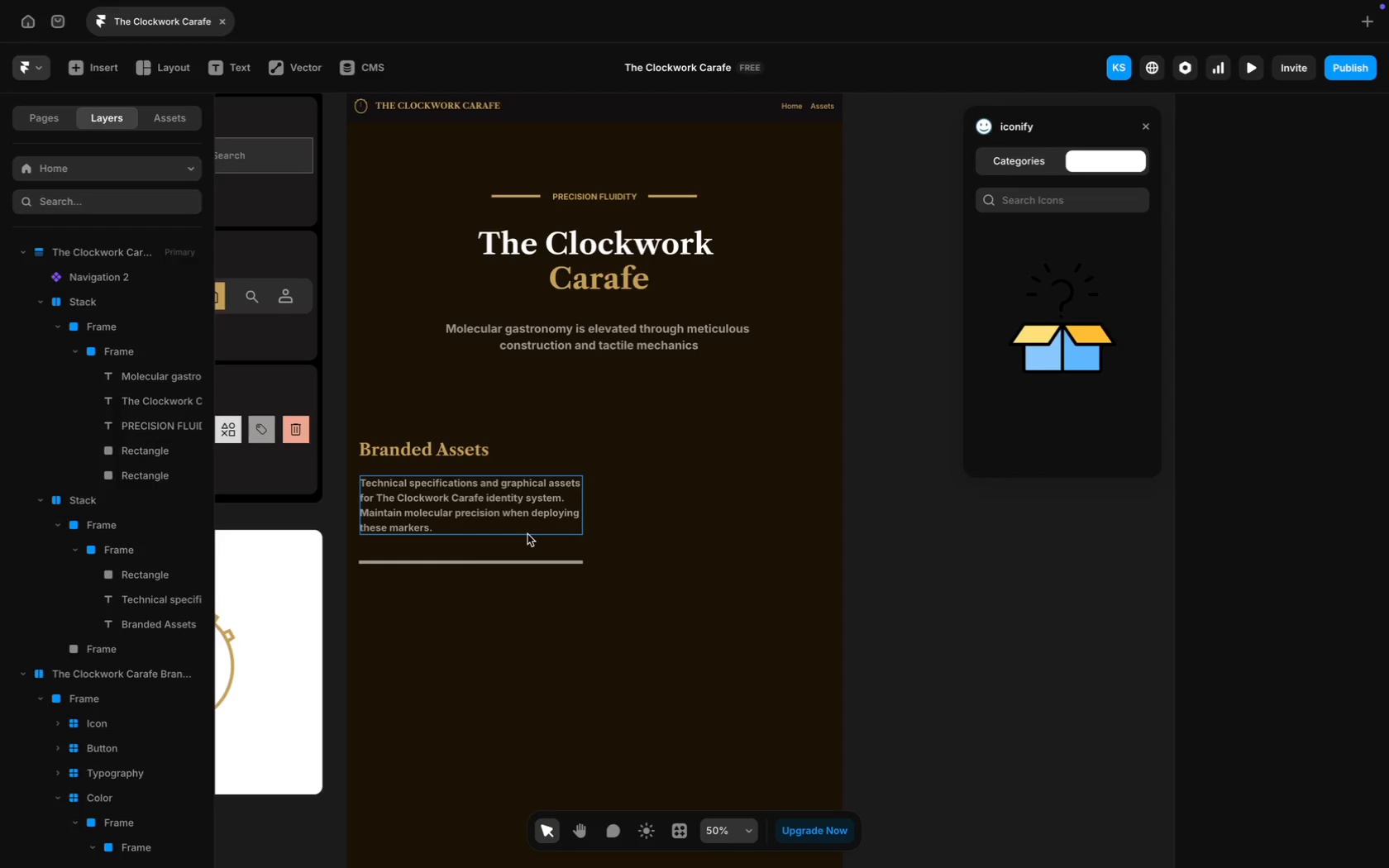 
scroll: coordinate [763, 460], scroll_direction: down, amount: 10.0
 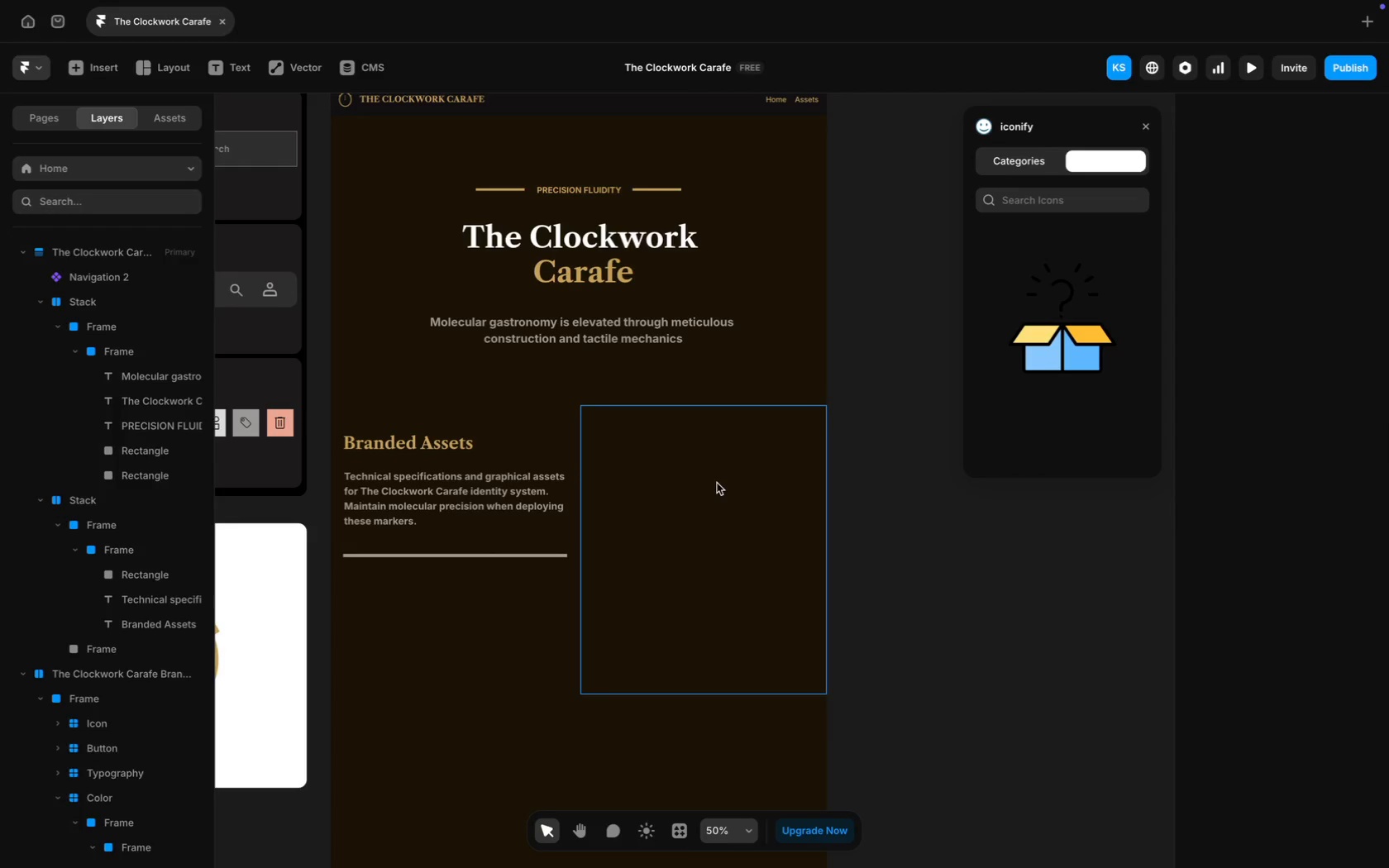 
wait(6.28)
 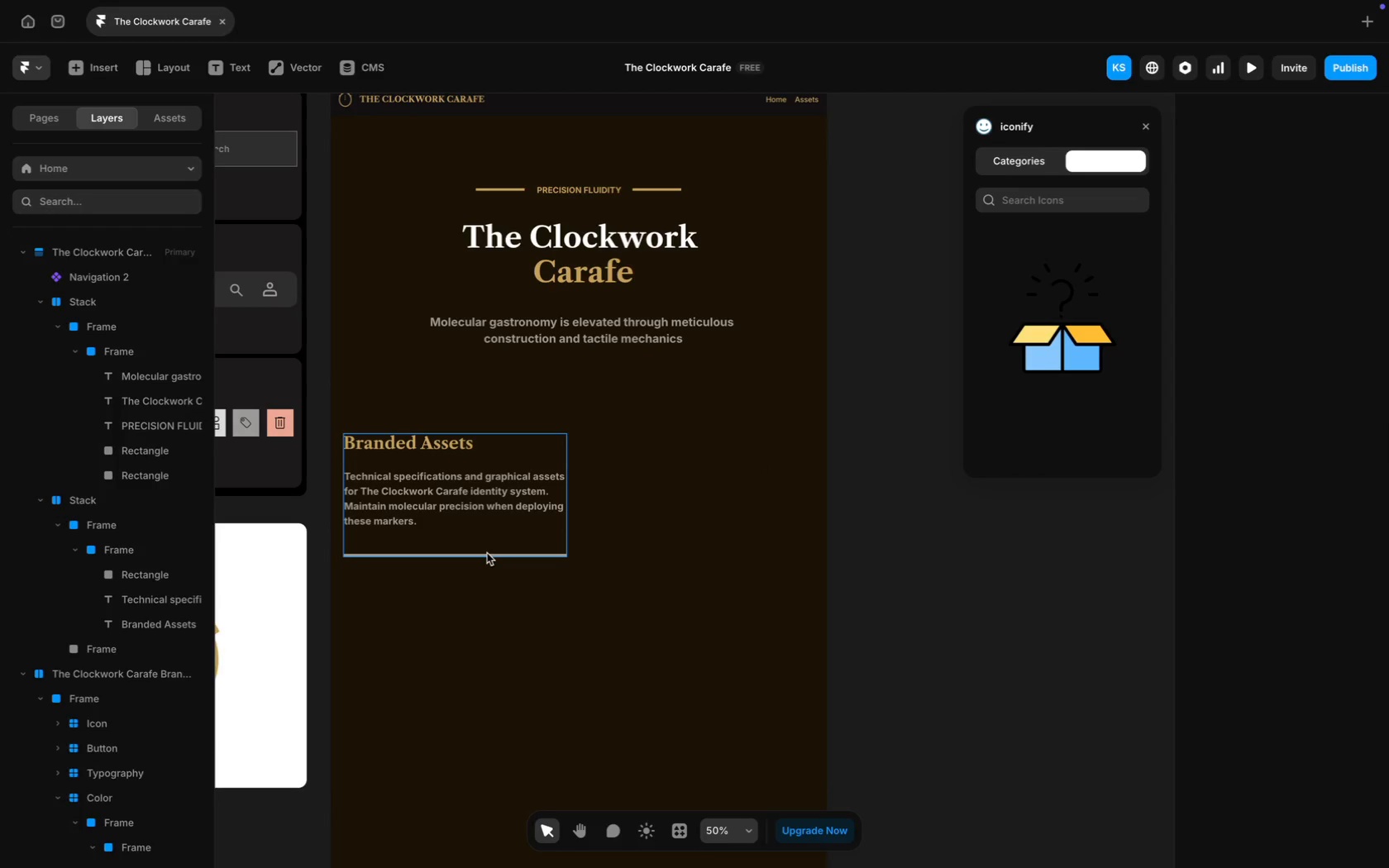 
left_click([717, 484])
 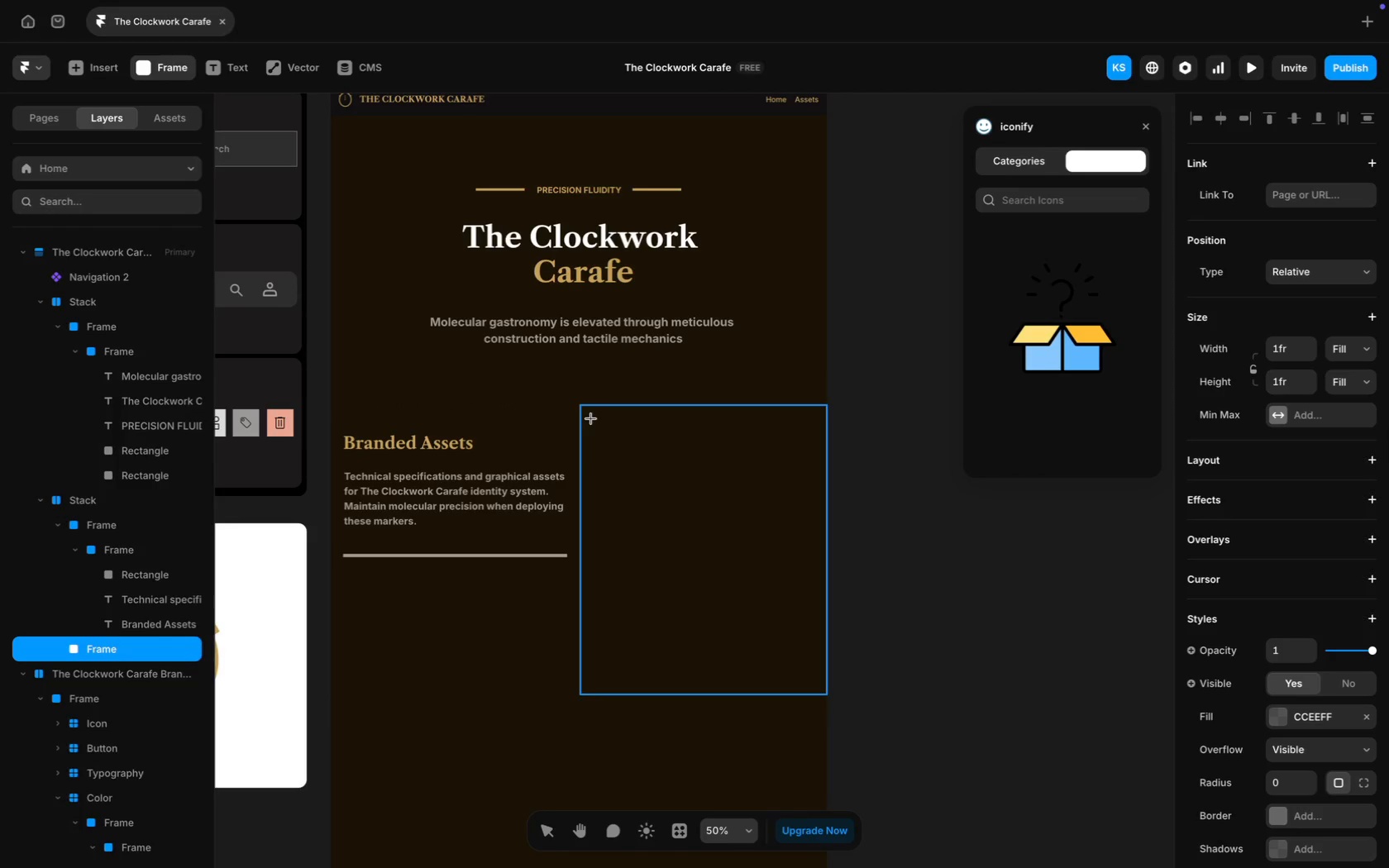 
wait(18.02)
 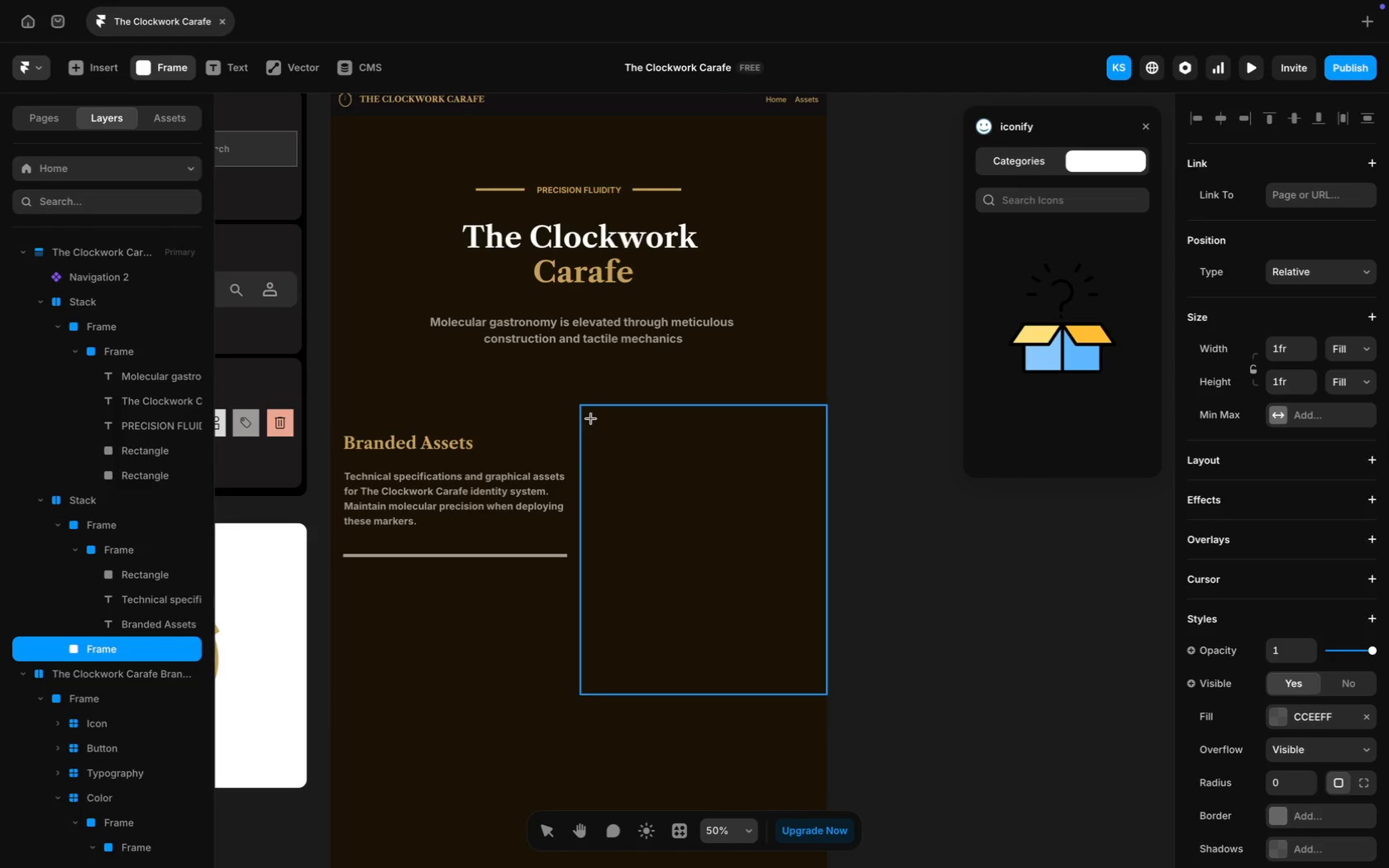 
left_click_drag(start_coordinate=[583, 421], to_coordinate=[811, 675])
 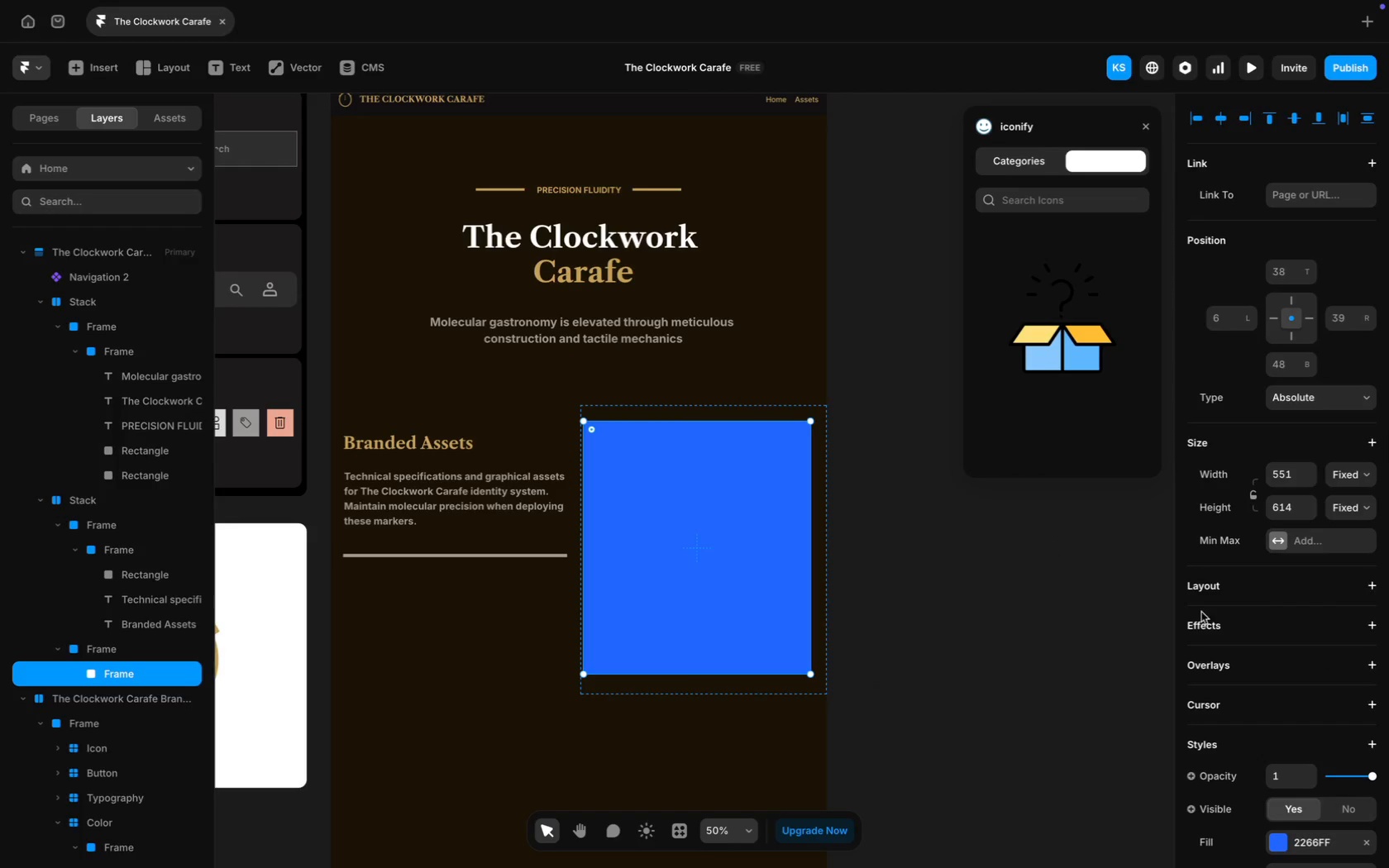 
scroll: coordinate [1282, 723], scroll_direction: down, amount: 28.0
 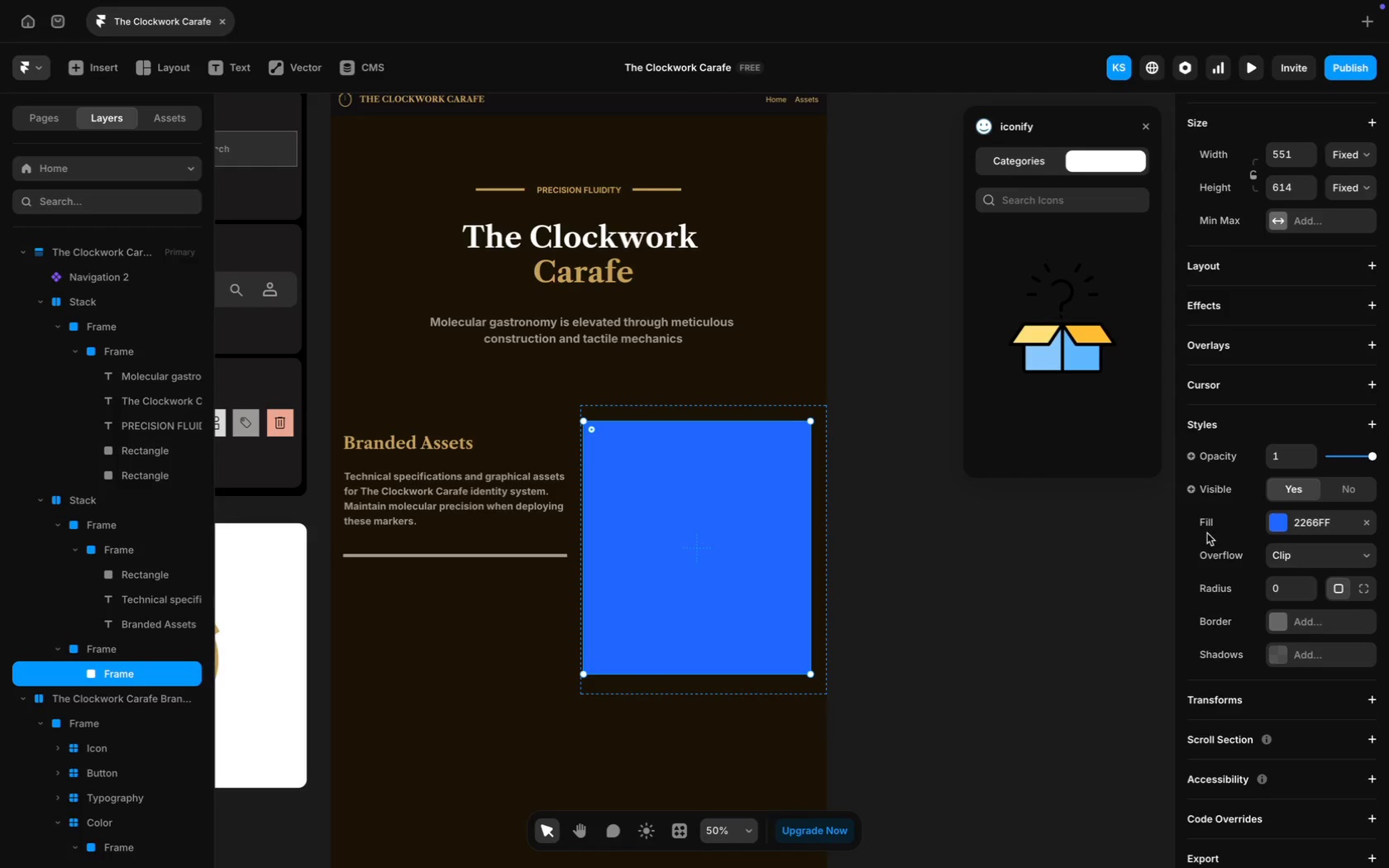 
scroll: coordinate [881, 576], scroll_direction: up, amount: 73.0
 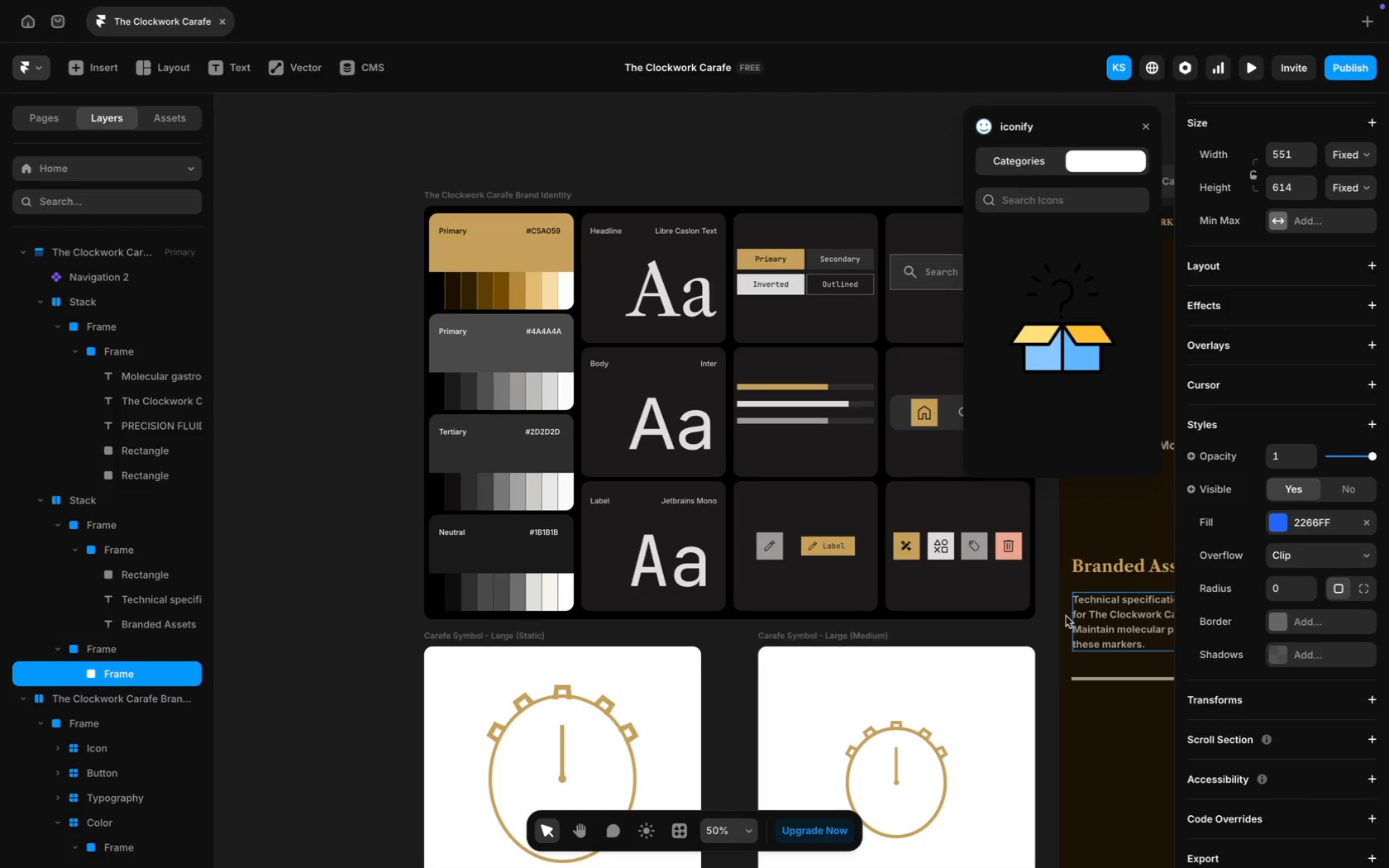 
scroll: coordinate [1013, 601], scroll_direction: down, amount: 24.0
 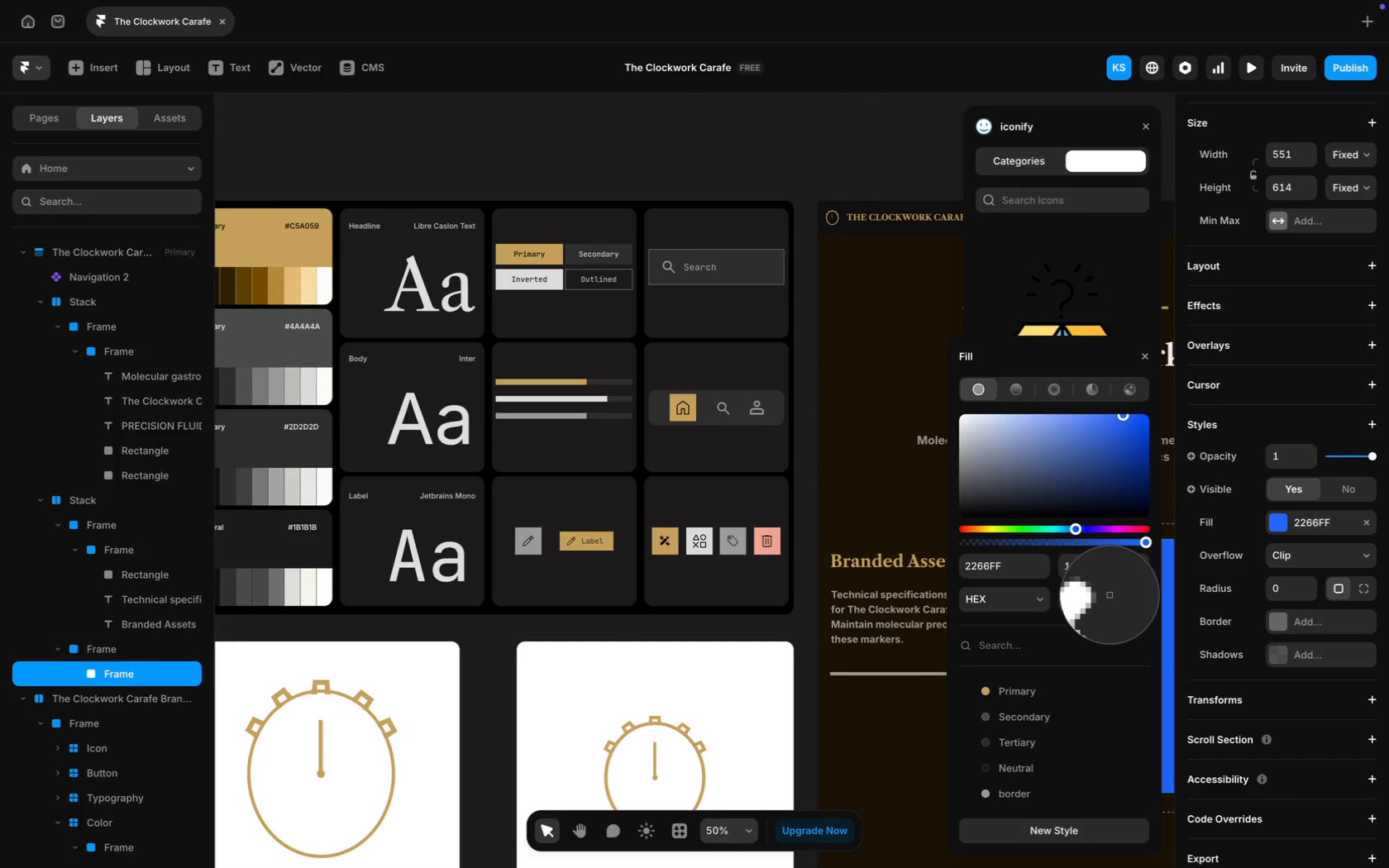 
left_click([257, 541])
 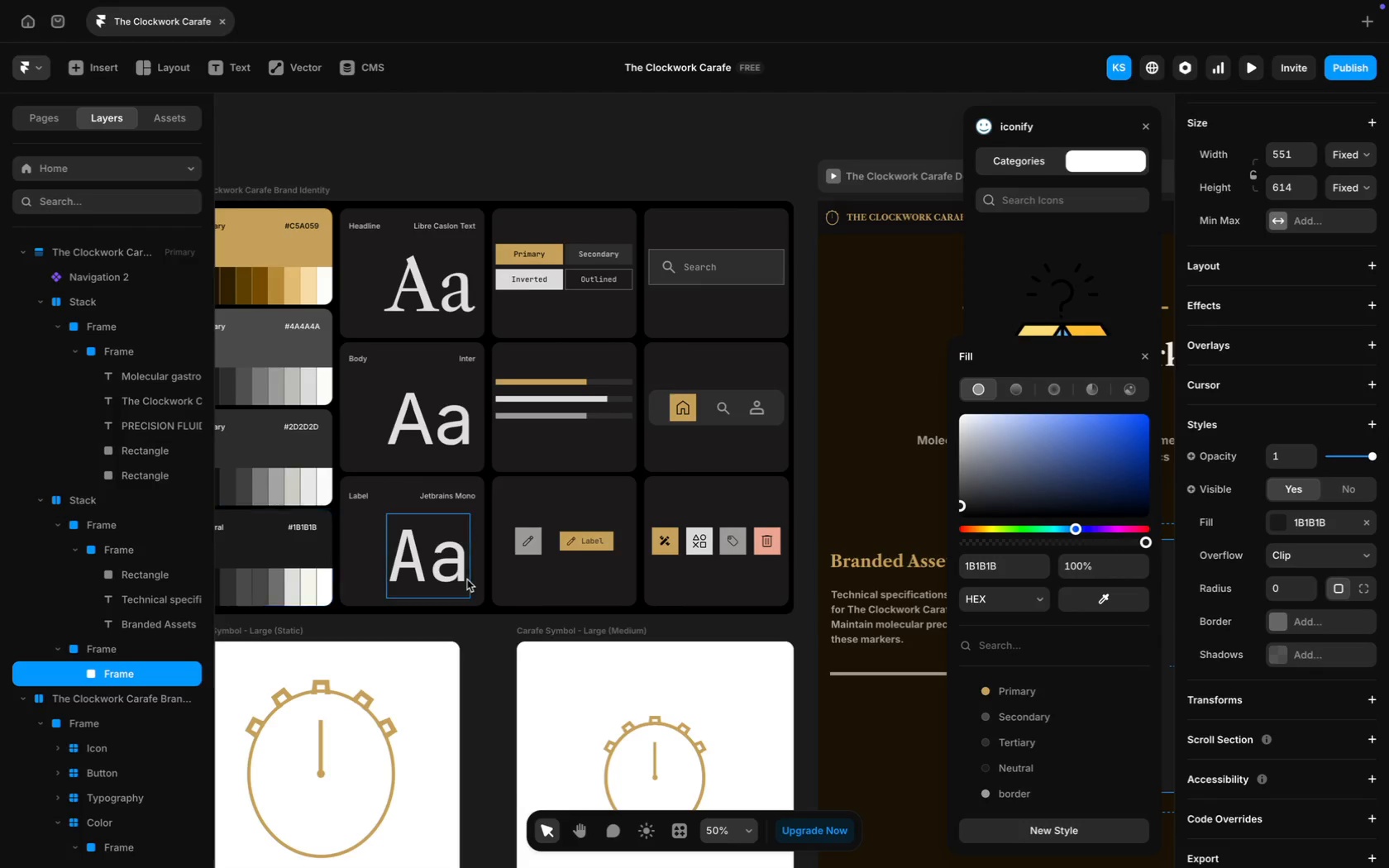 
scroll: coordinate [467, 579], scroll_direction: down, amount: 60.0
 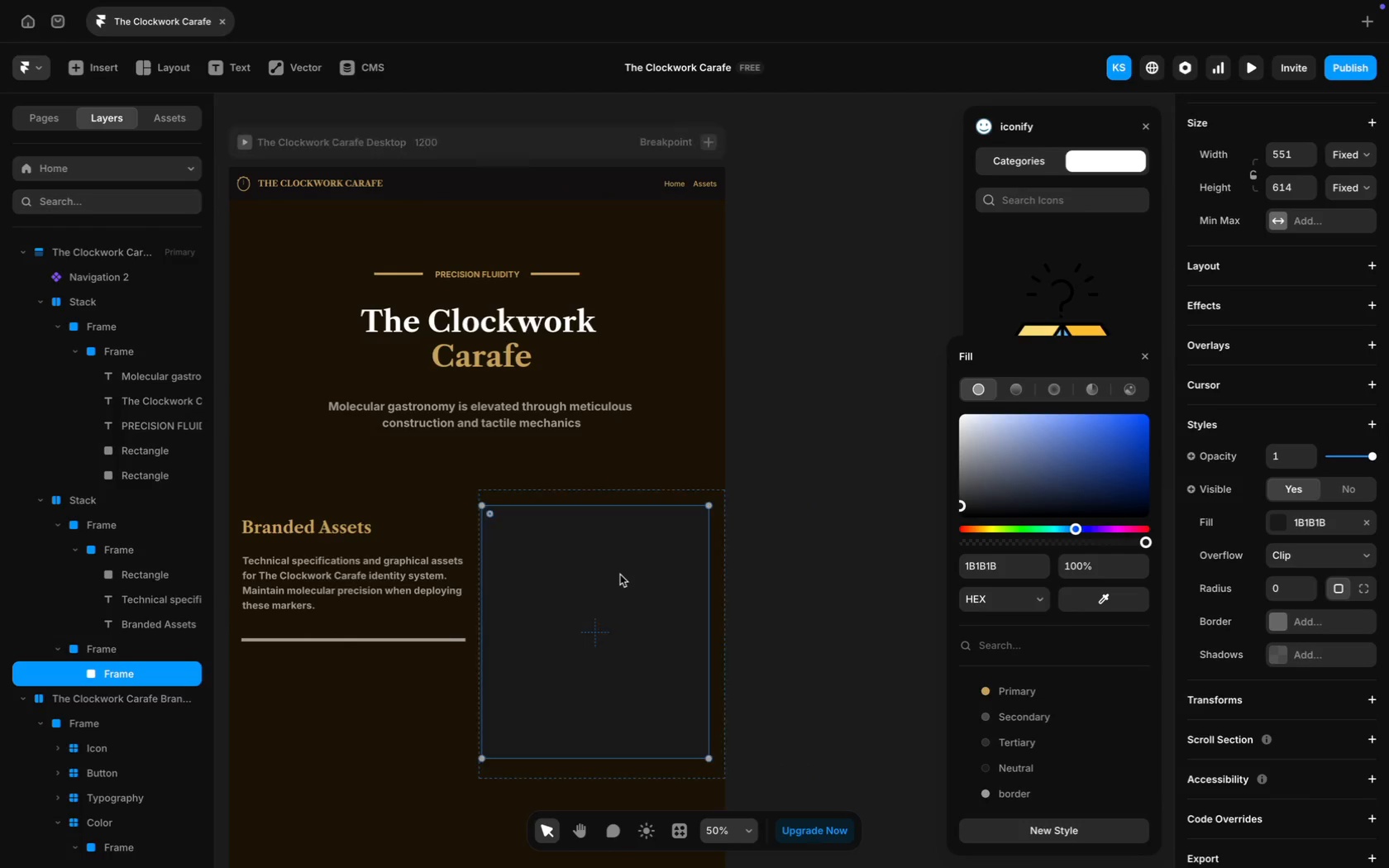 
left_click([620, 575])
 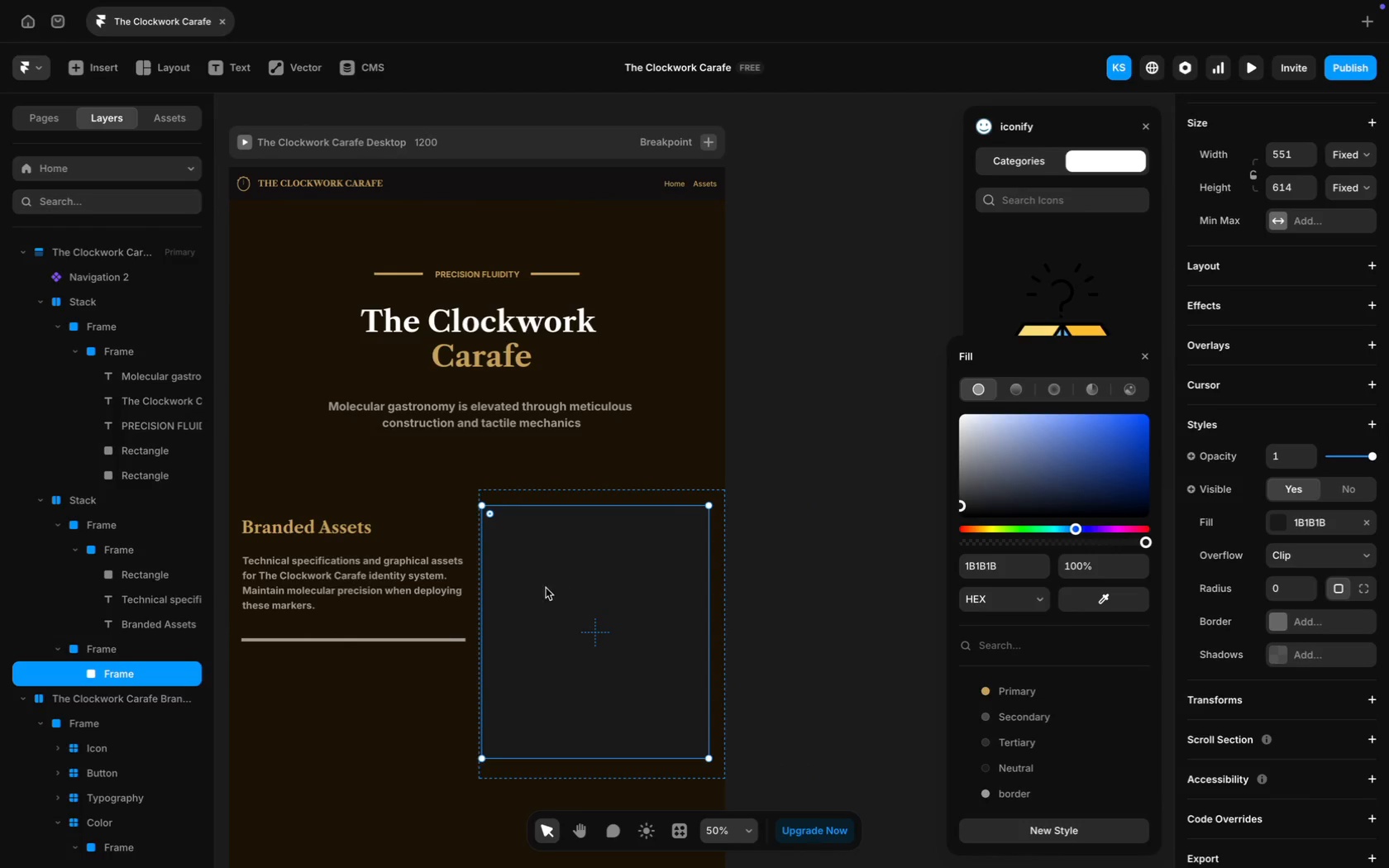 
wait(7.51)
 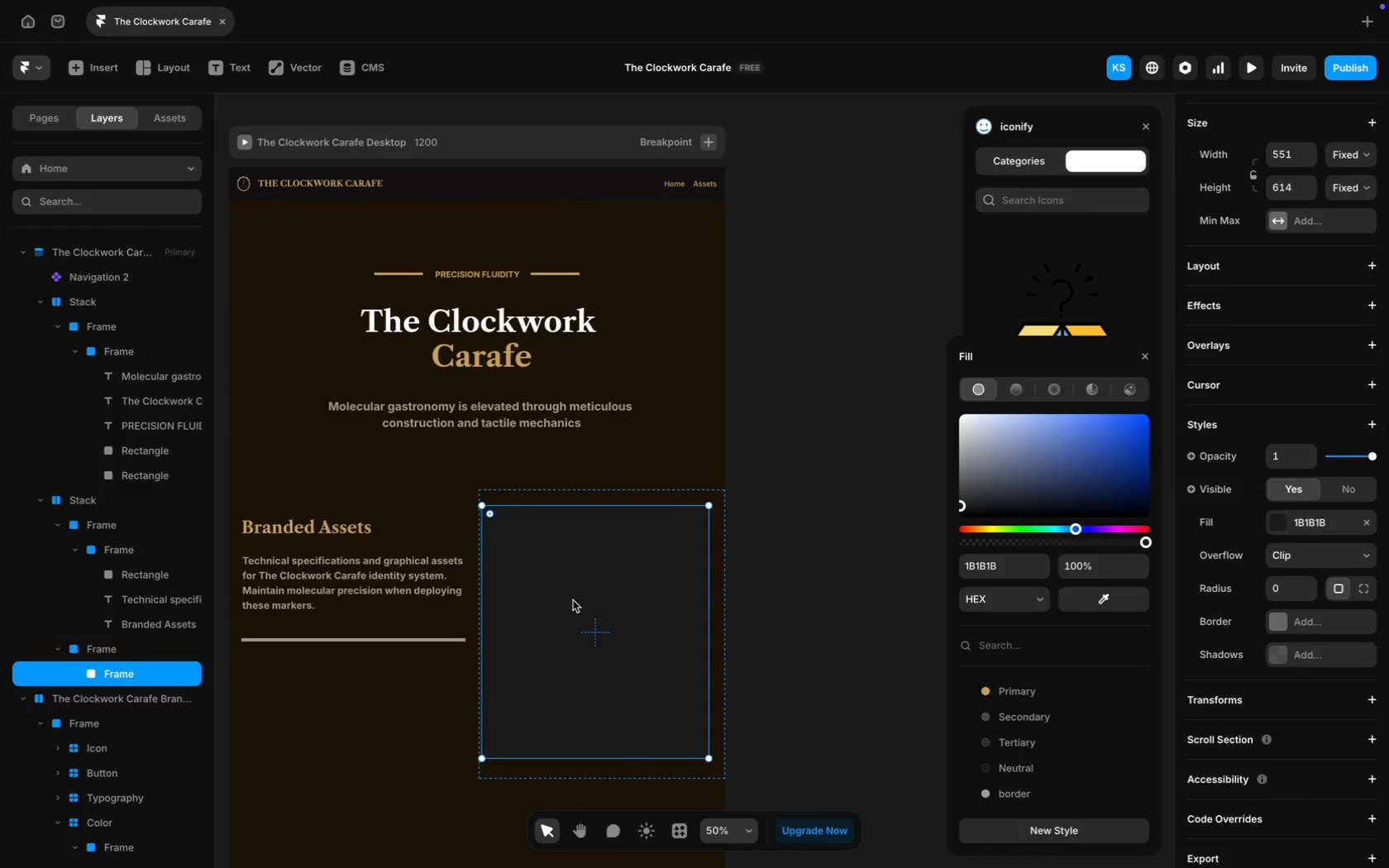 
left_click_drag(start_coordinate=[483, 591], to_coordinate=[493, 594])
 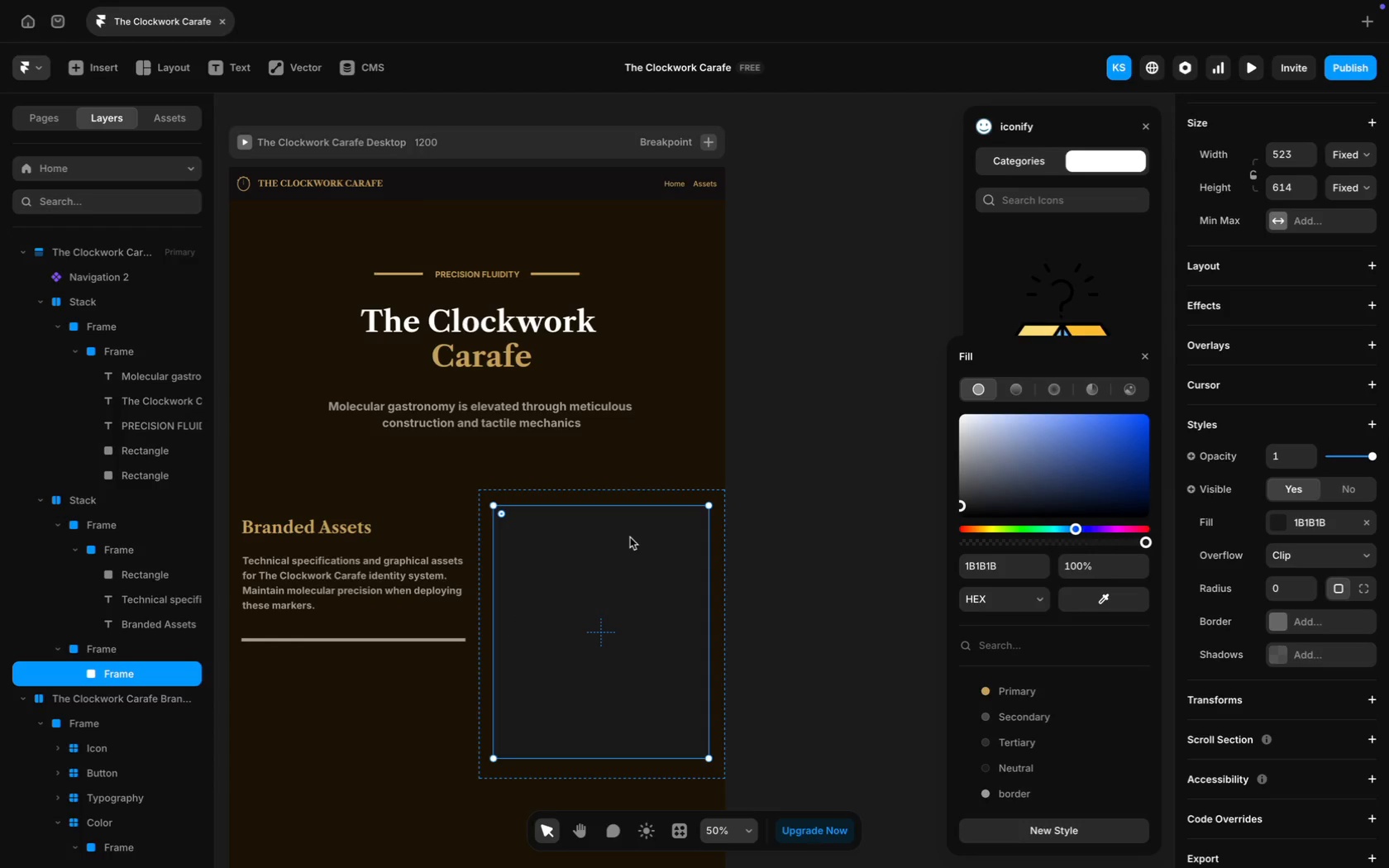 
wait(9.62)
 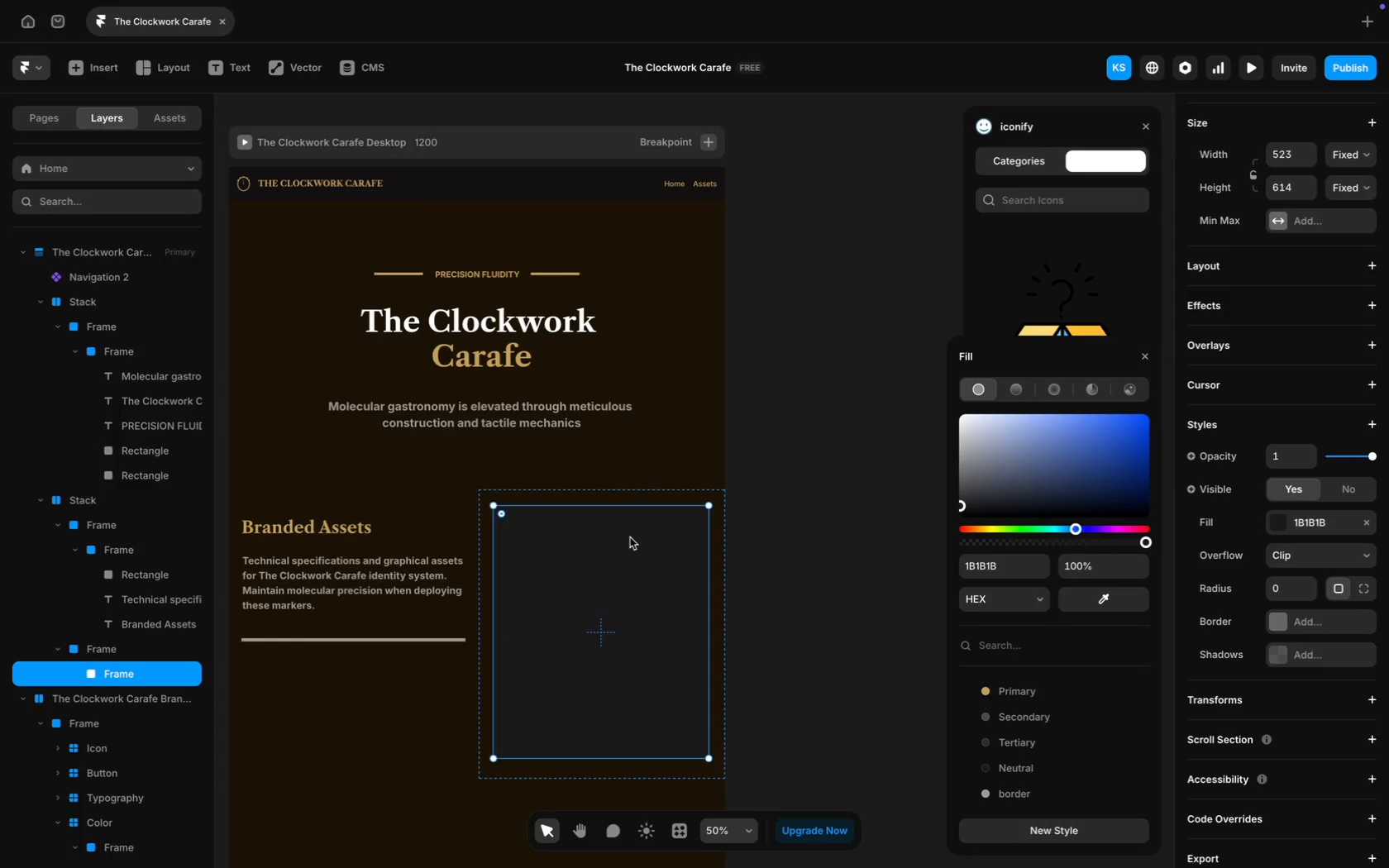 
left_click([755, 556])
 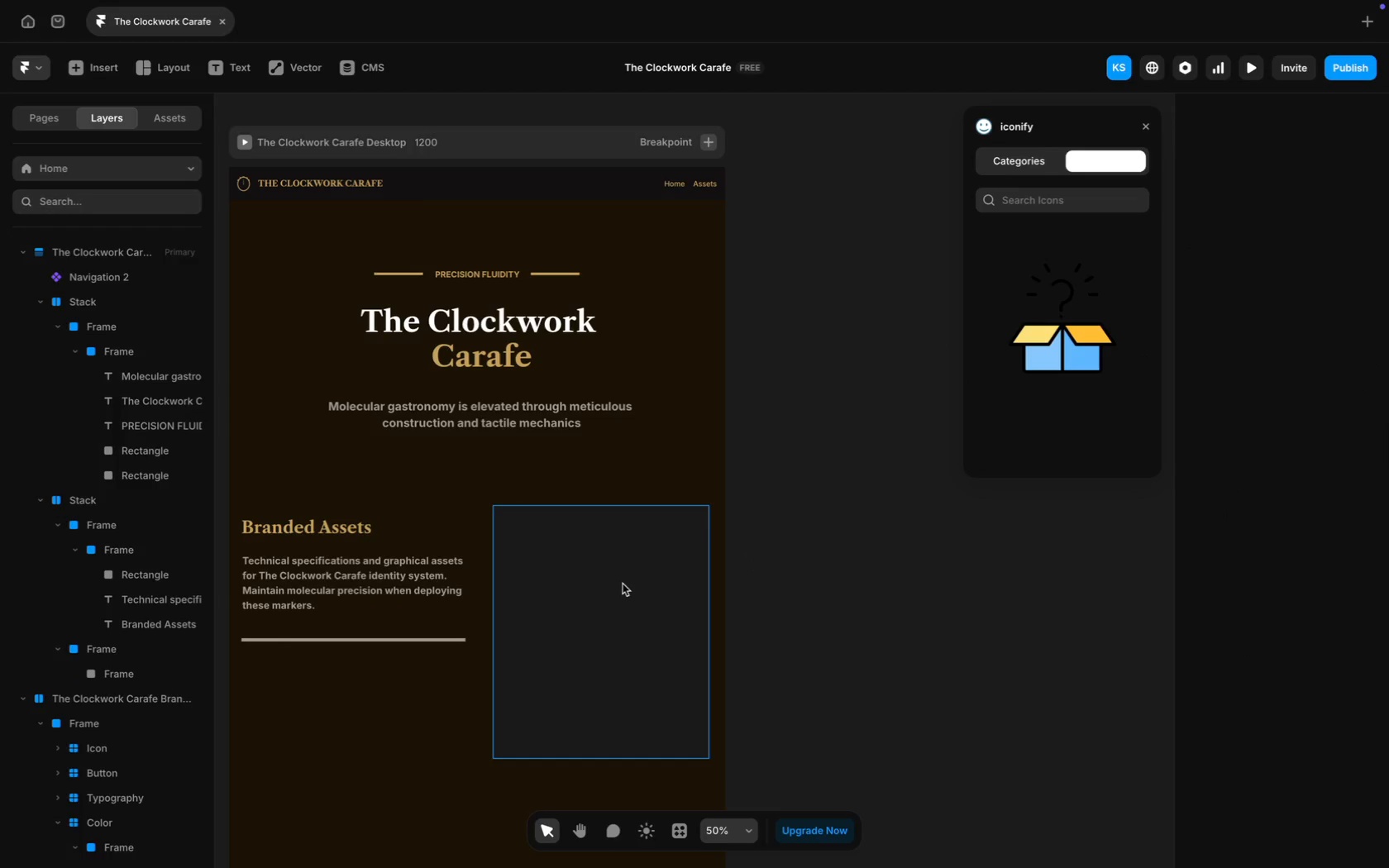 
left_click([619, 584])
 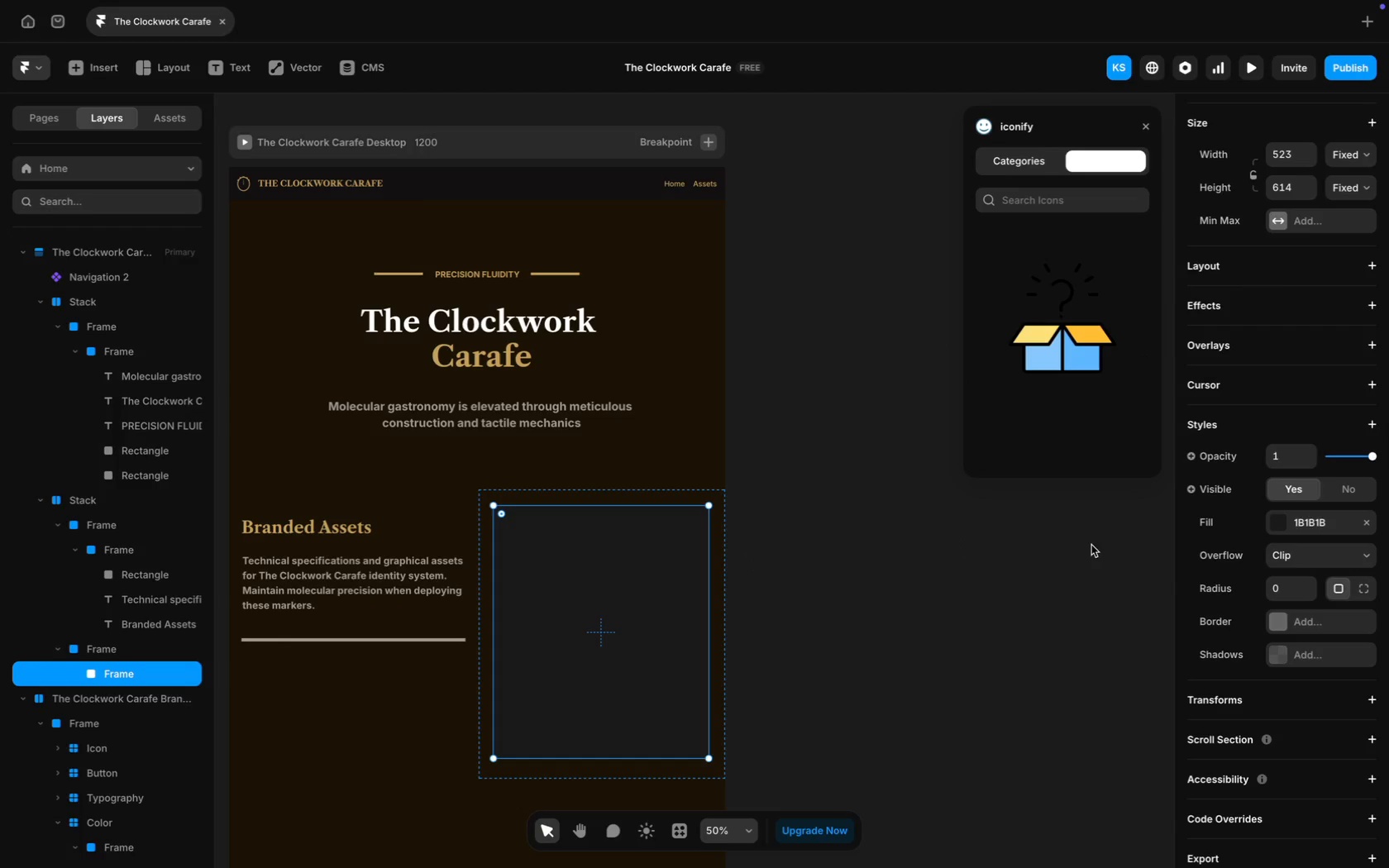 
scroll: coordinate [1275, 615], scroll_direction: down, amount: 25.0
 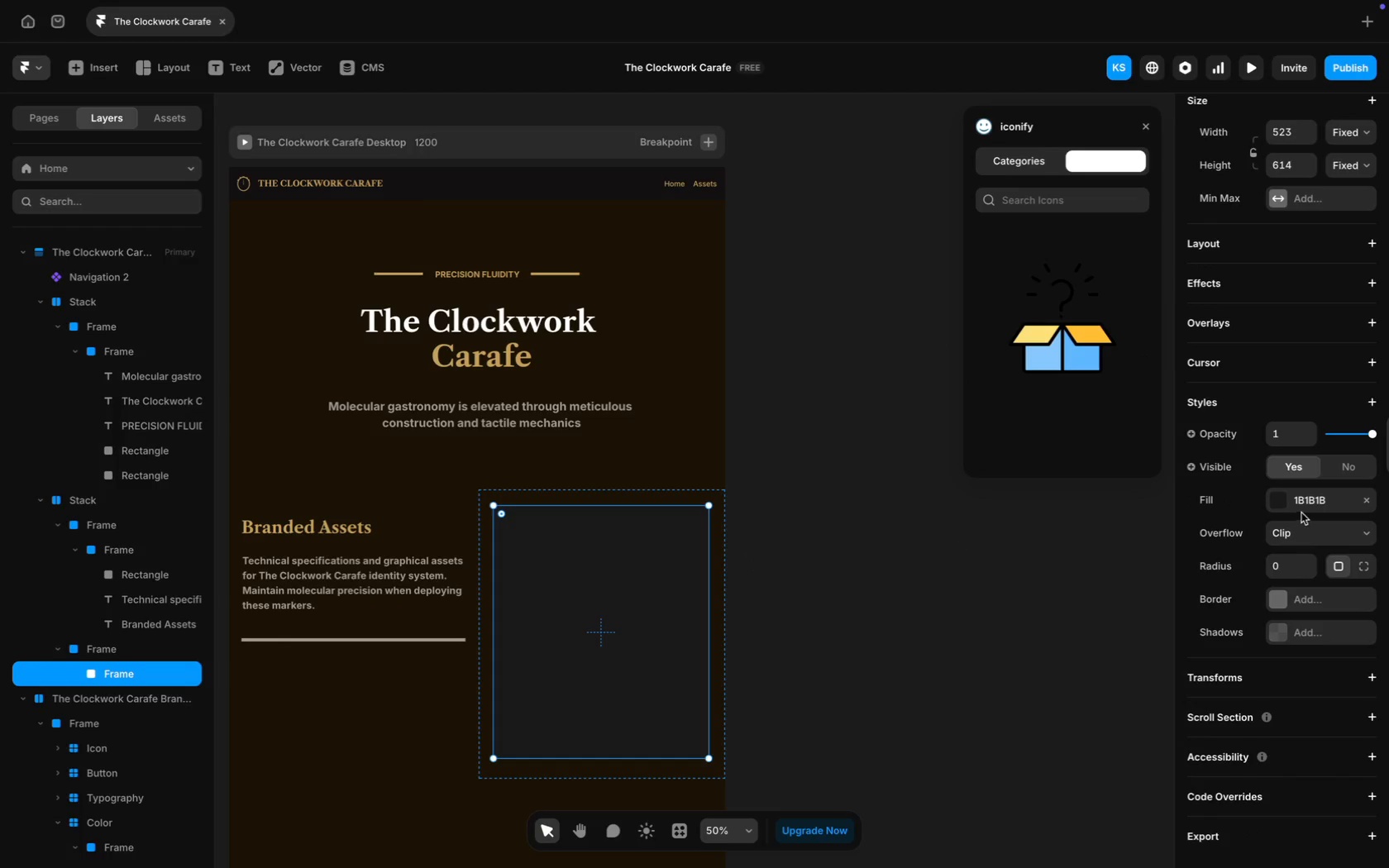 
left_click([1308, 507])
 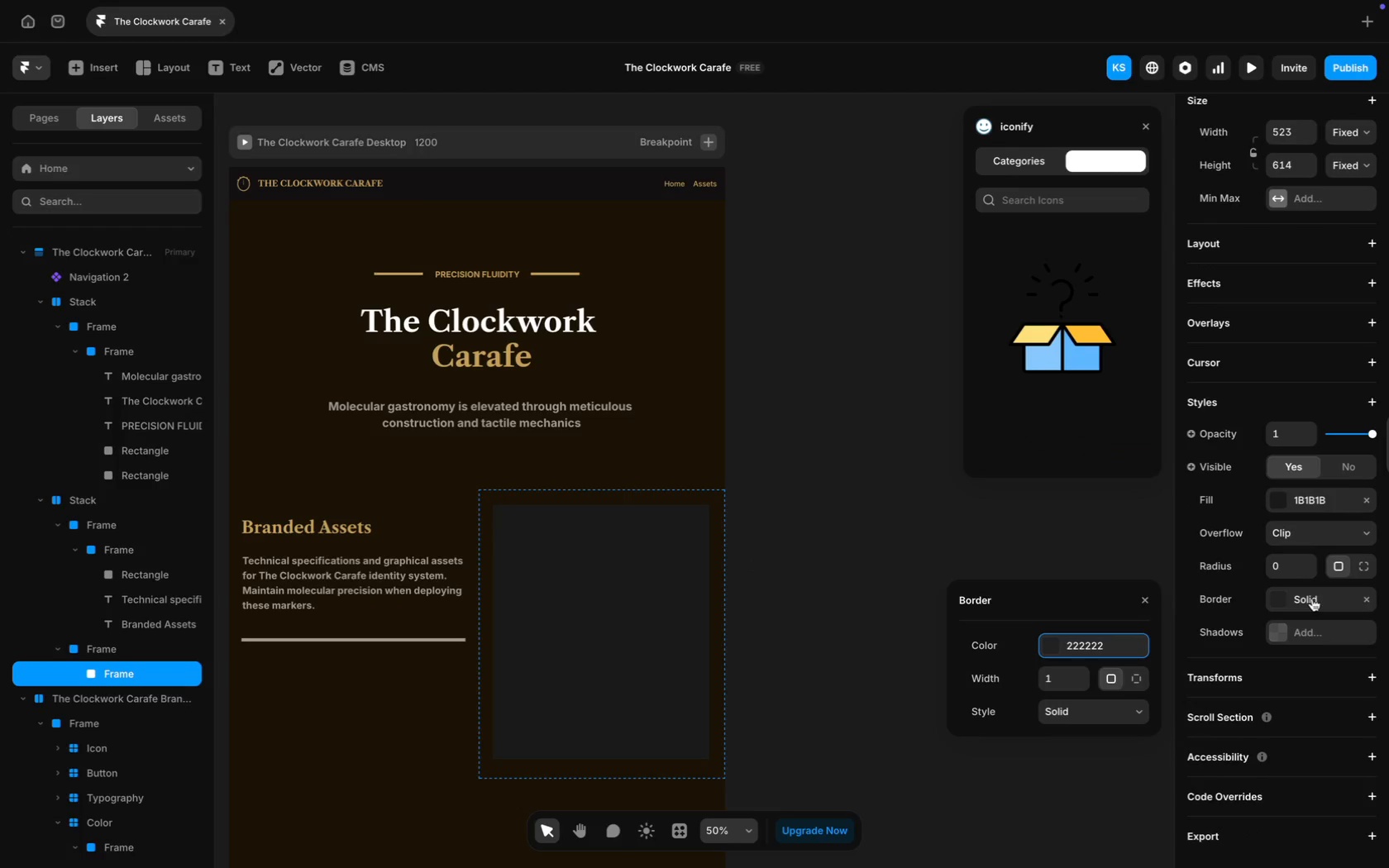 
wait(5.0)
 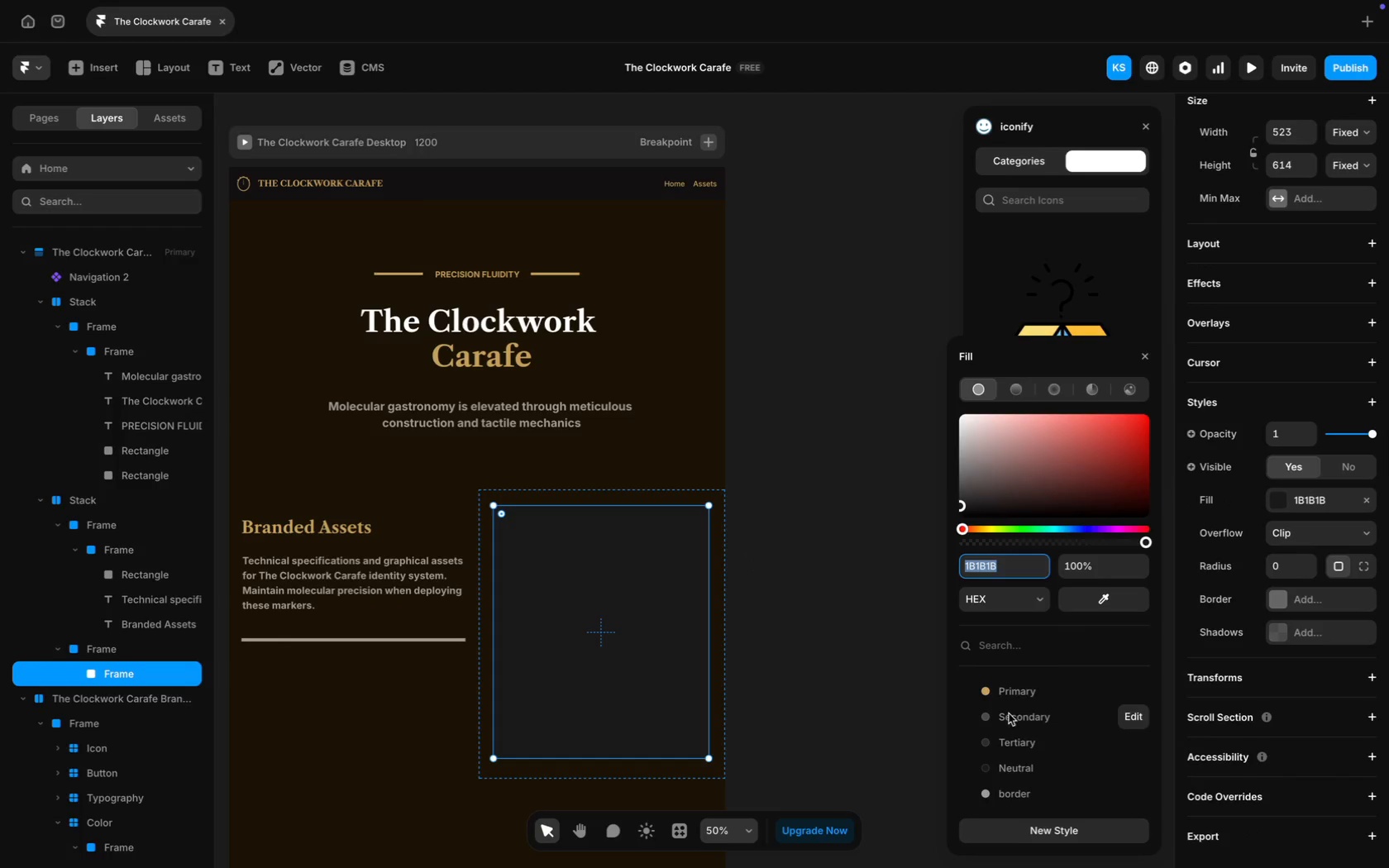 
left_click([1133, 675])
 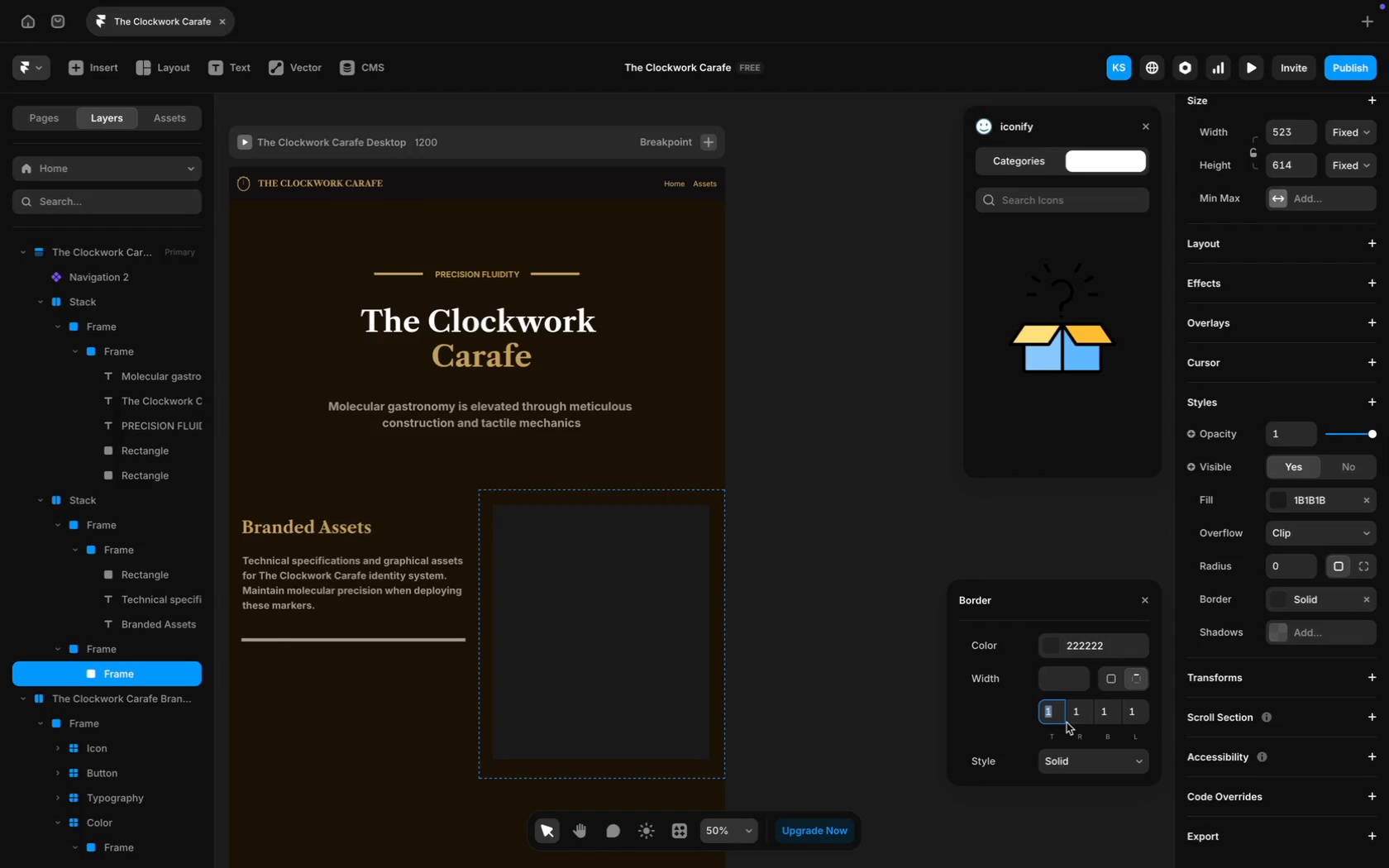 
key(4)
 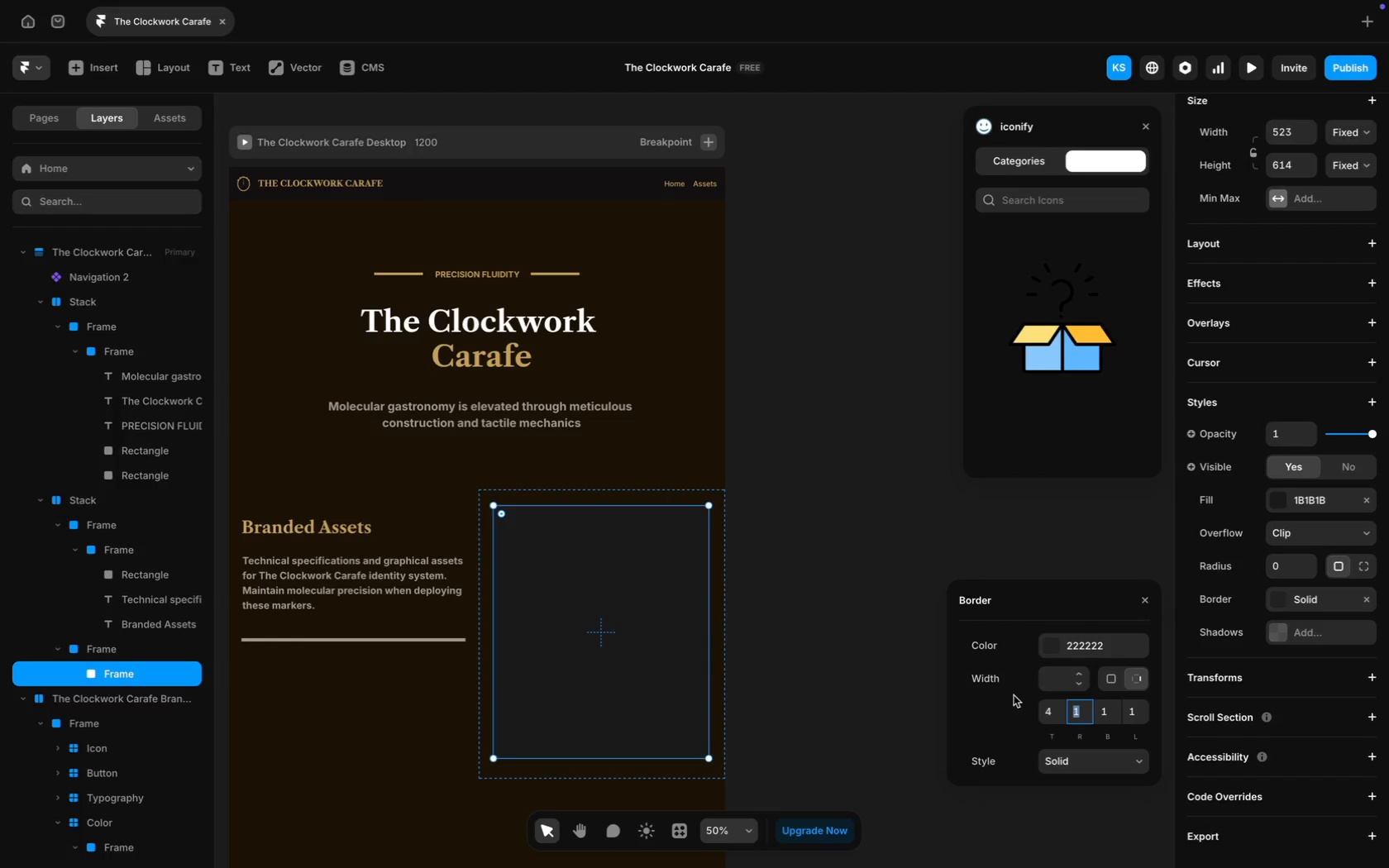 
wait(30.36)
 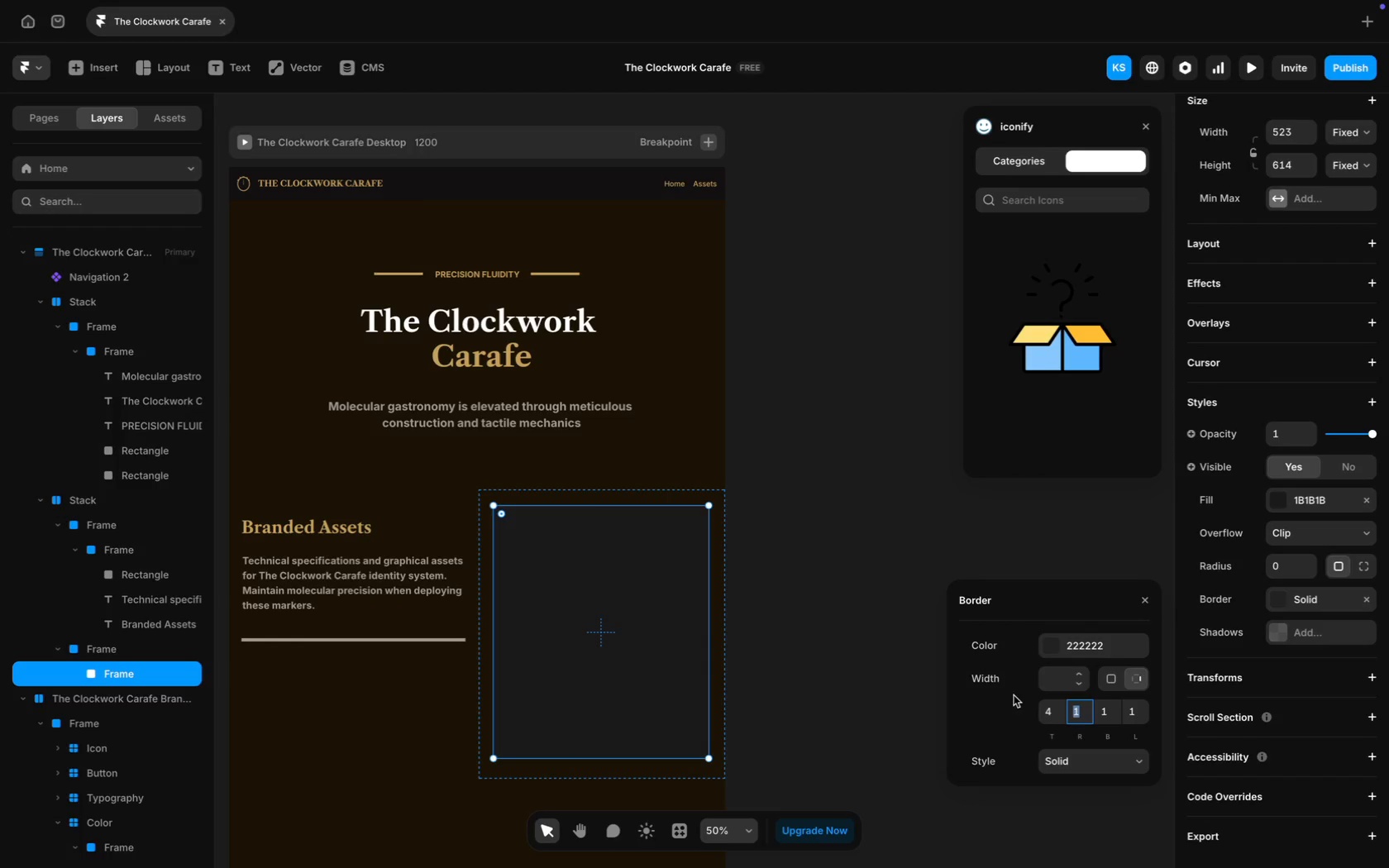 
key(0)
 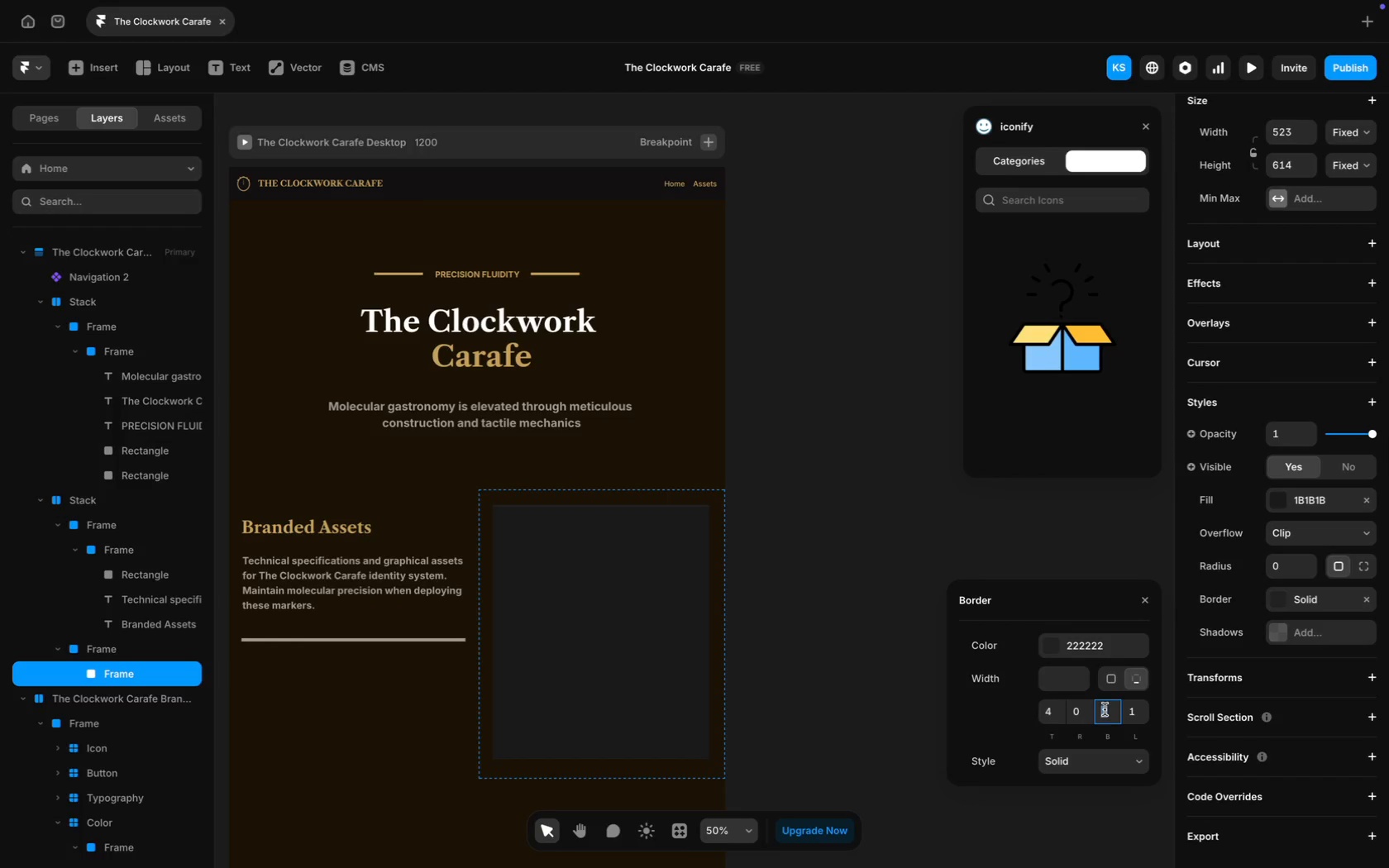 
key(0)
 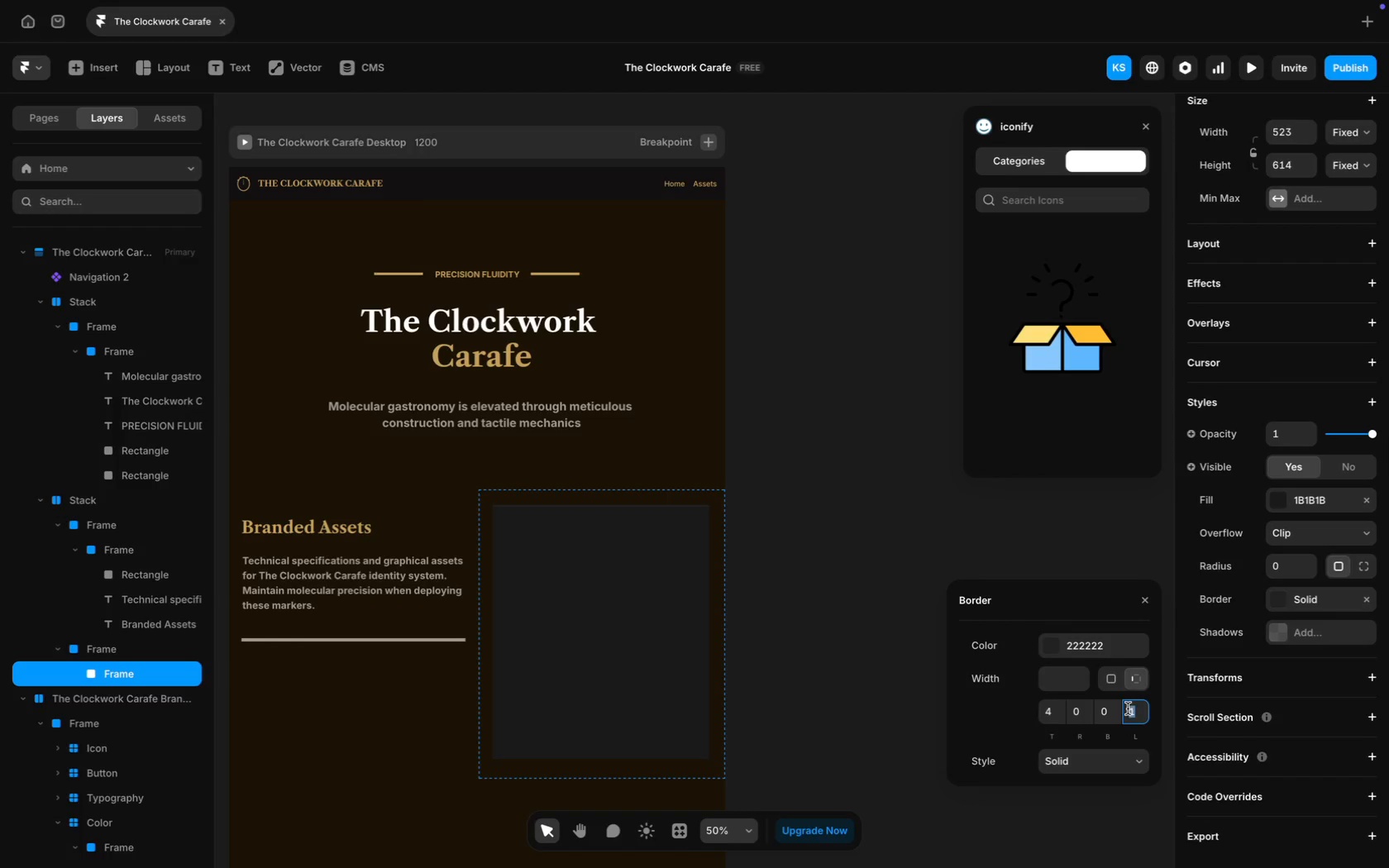 
key(0)
 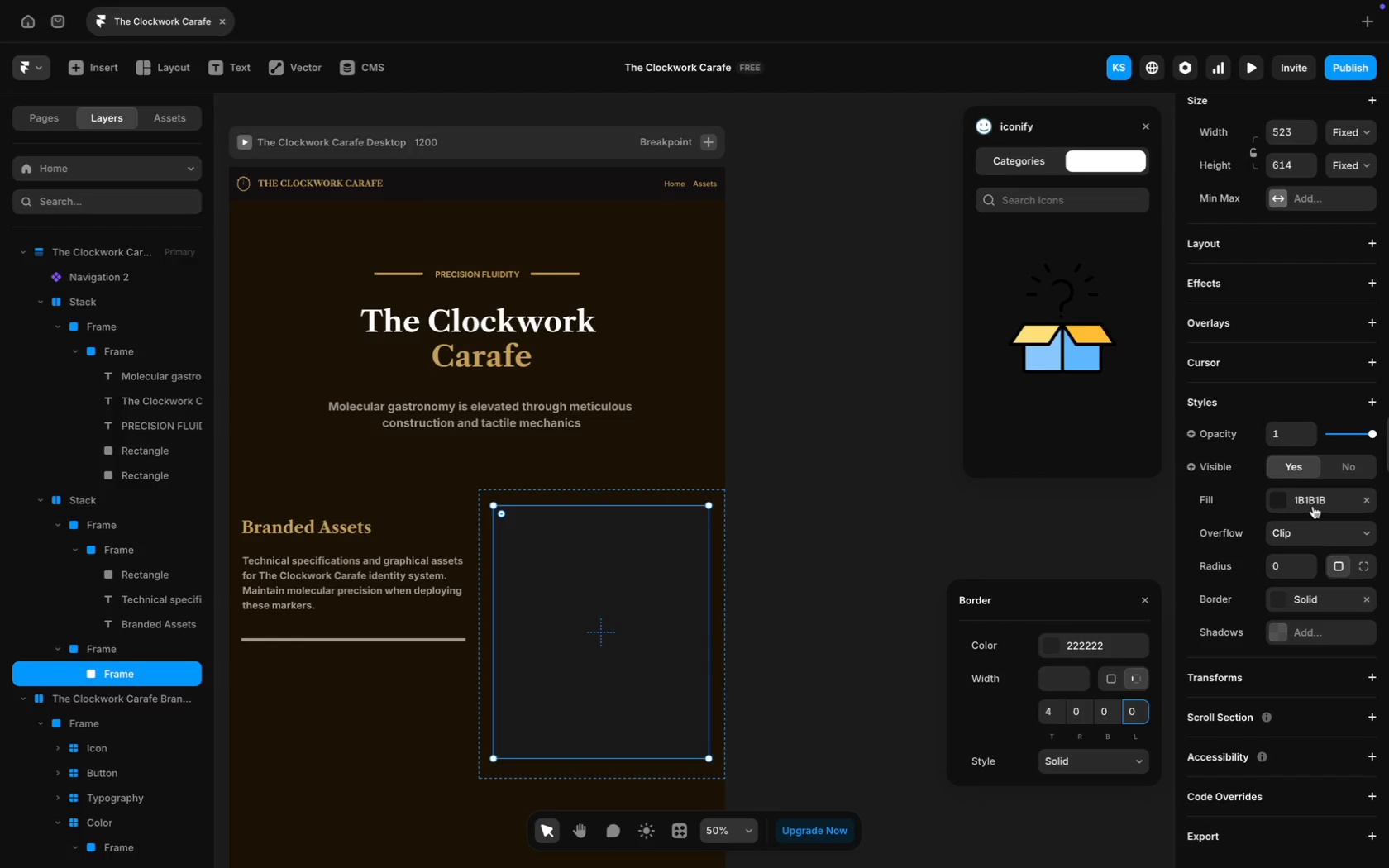 
wait(27.57)
 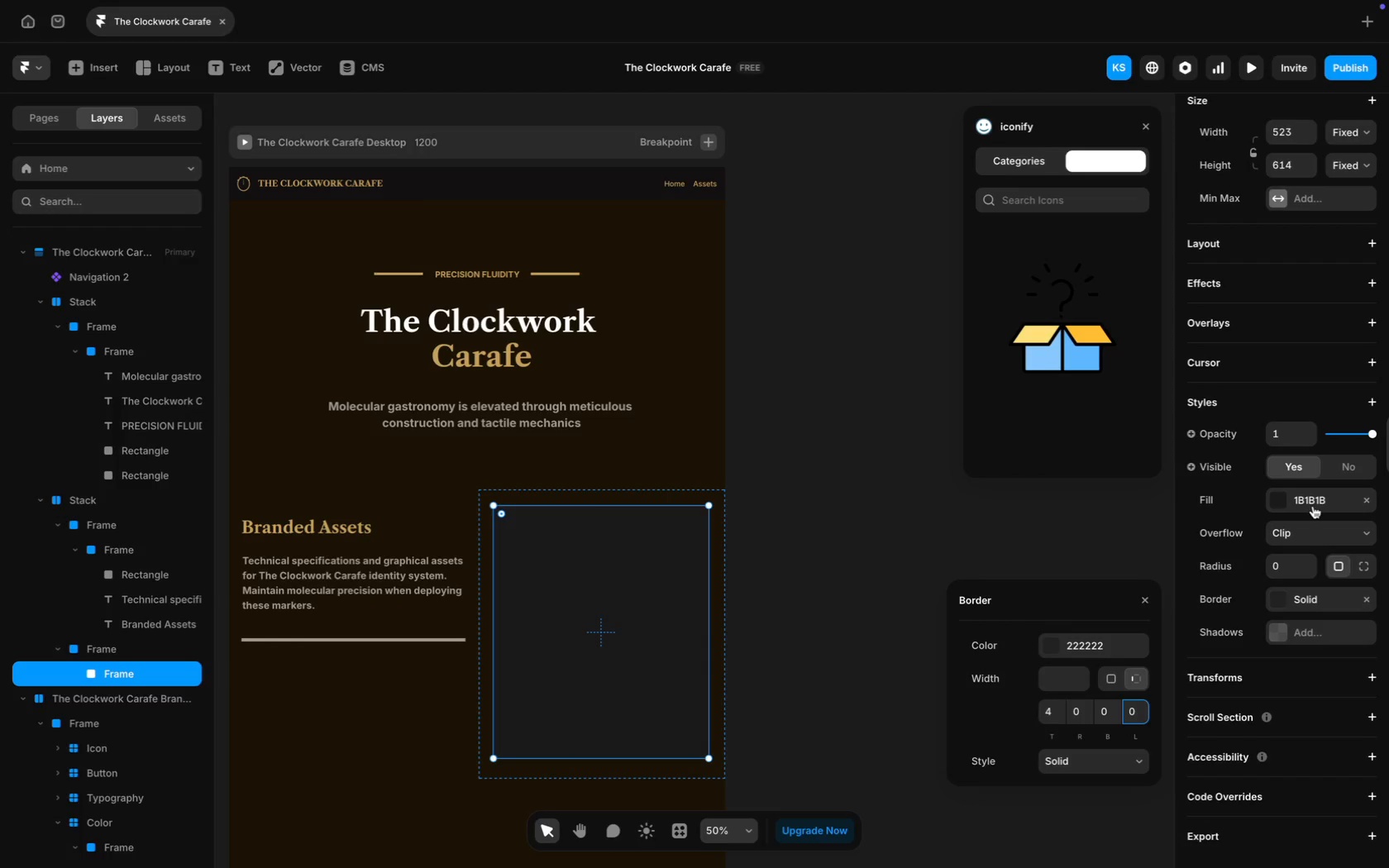 
key(Meta+CommandLeft)
 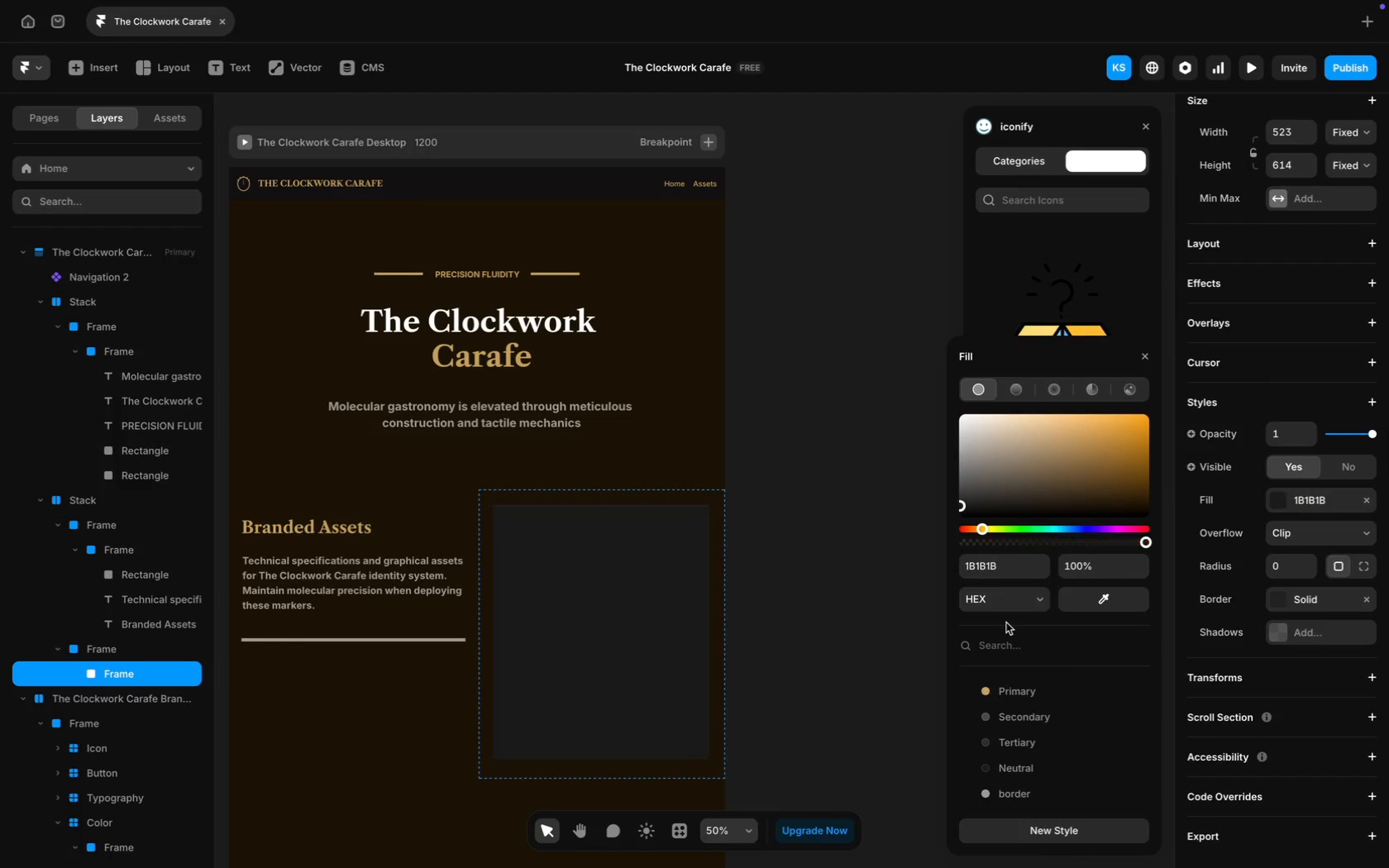 
key(Meta+Z)
 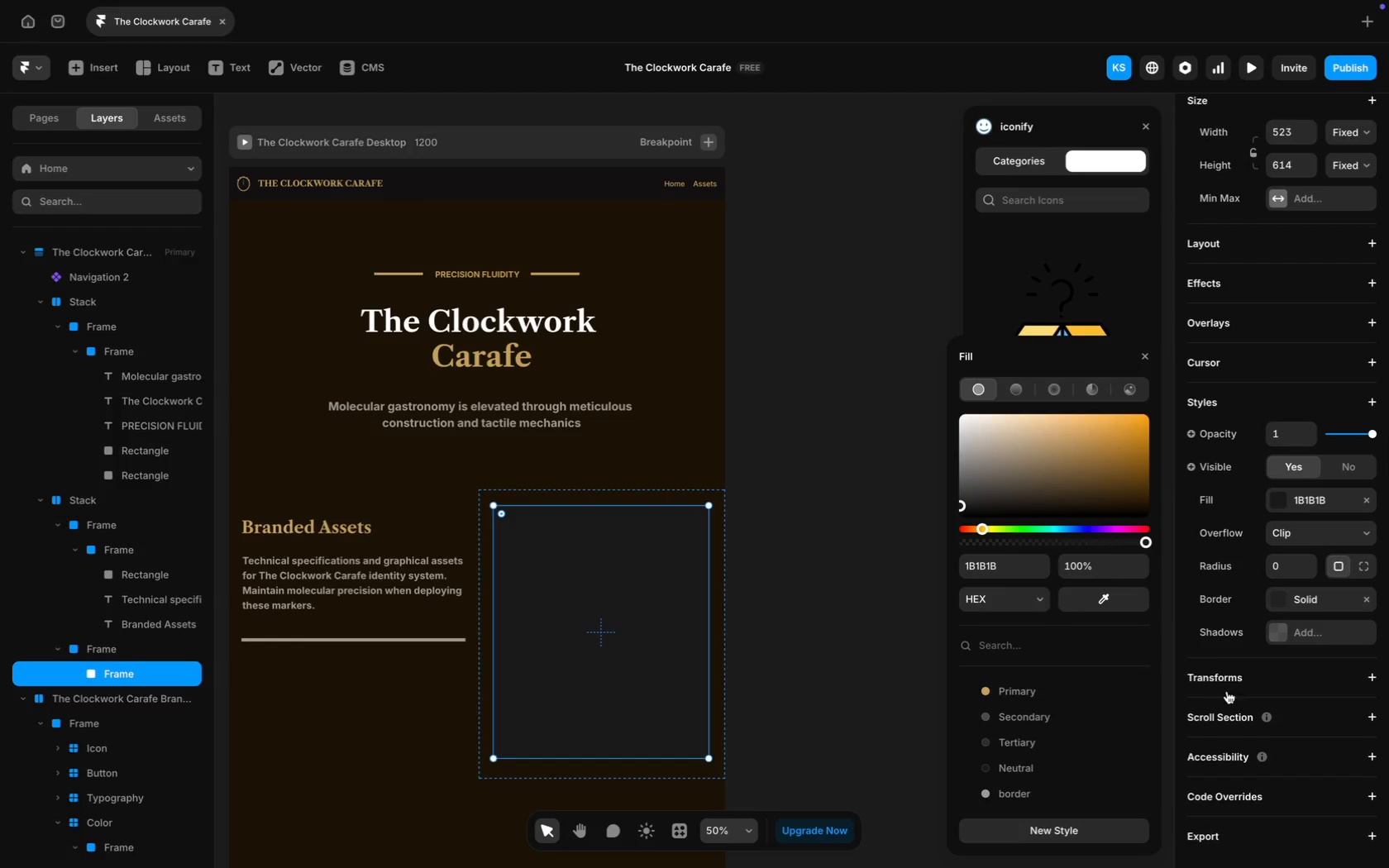 
scroll: coordinate [1246, 707], scroll_direction: down, amount: 14.0
 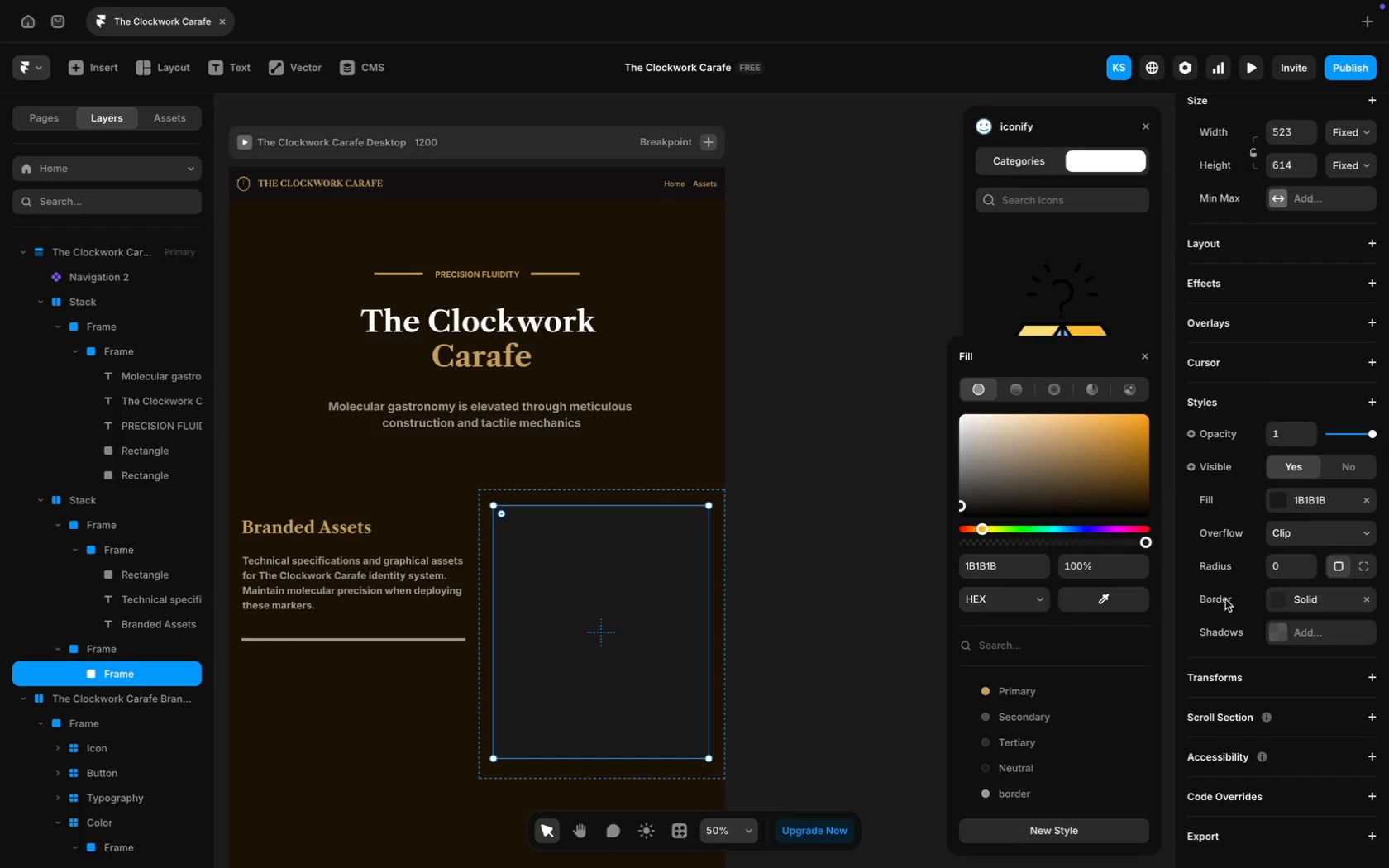 
left_click([1313, 599])
 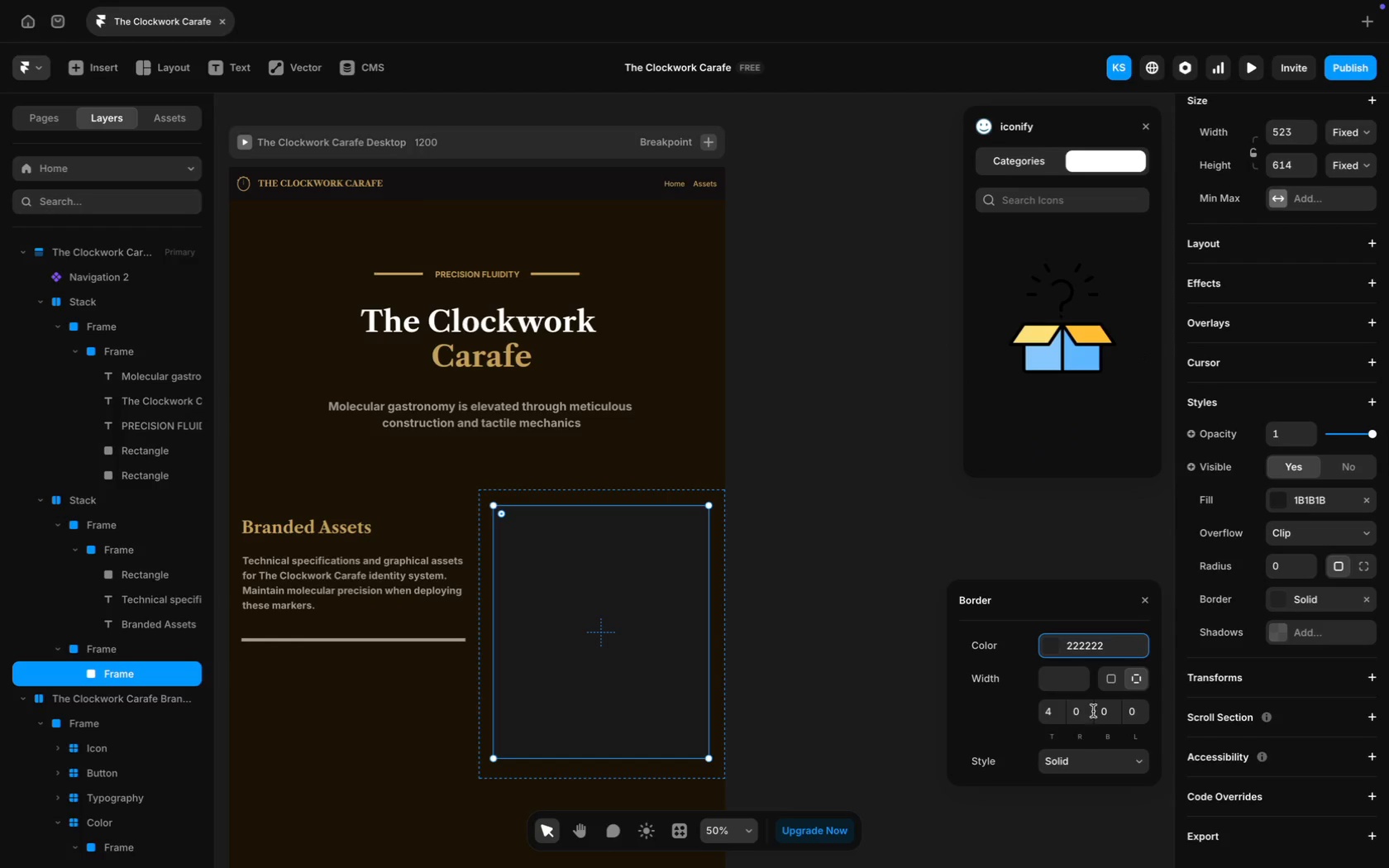 
left_click([1103, 657])
 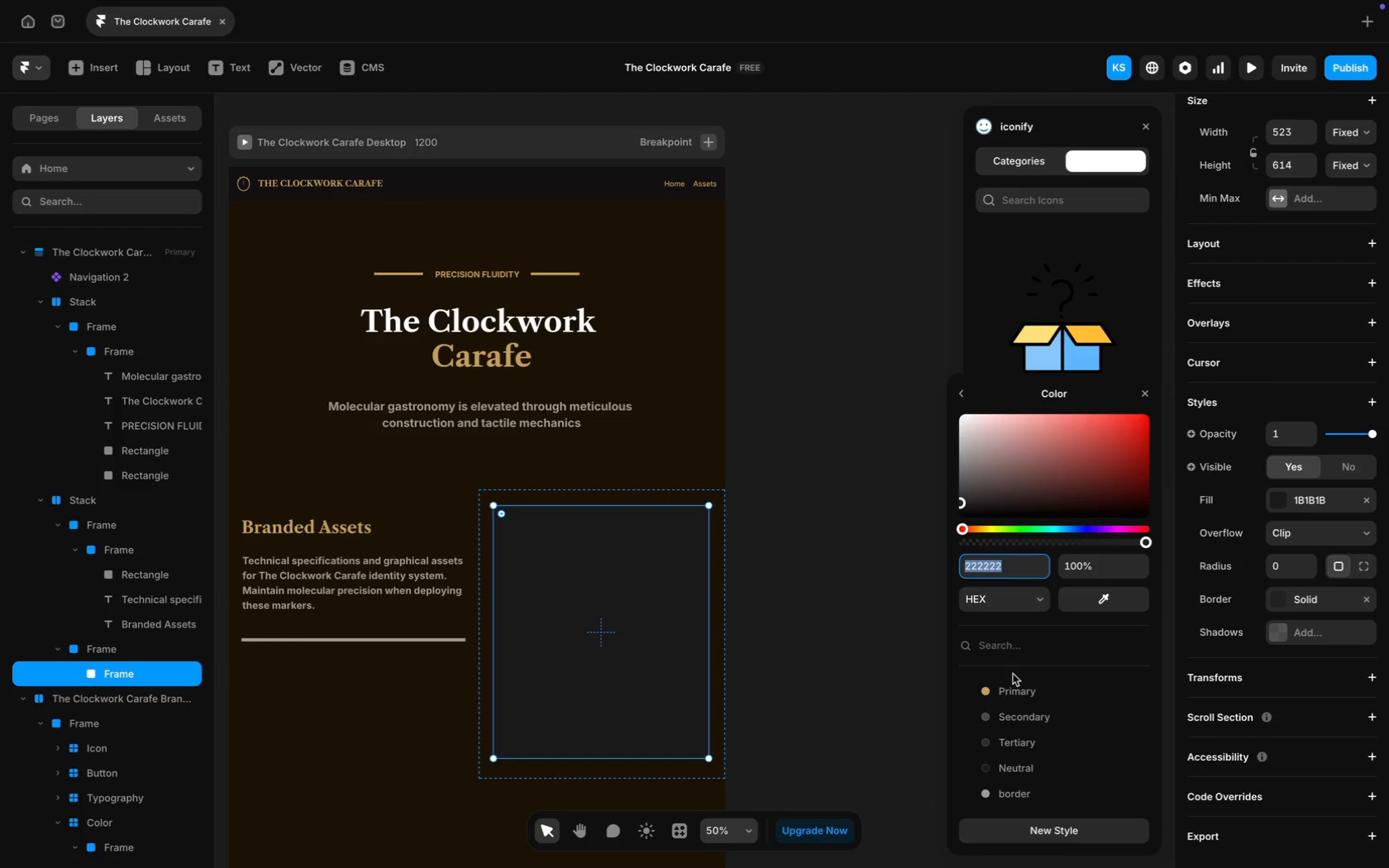 
left_click([1031, 691])
 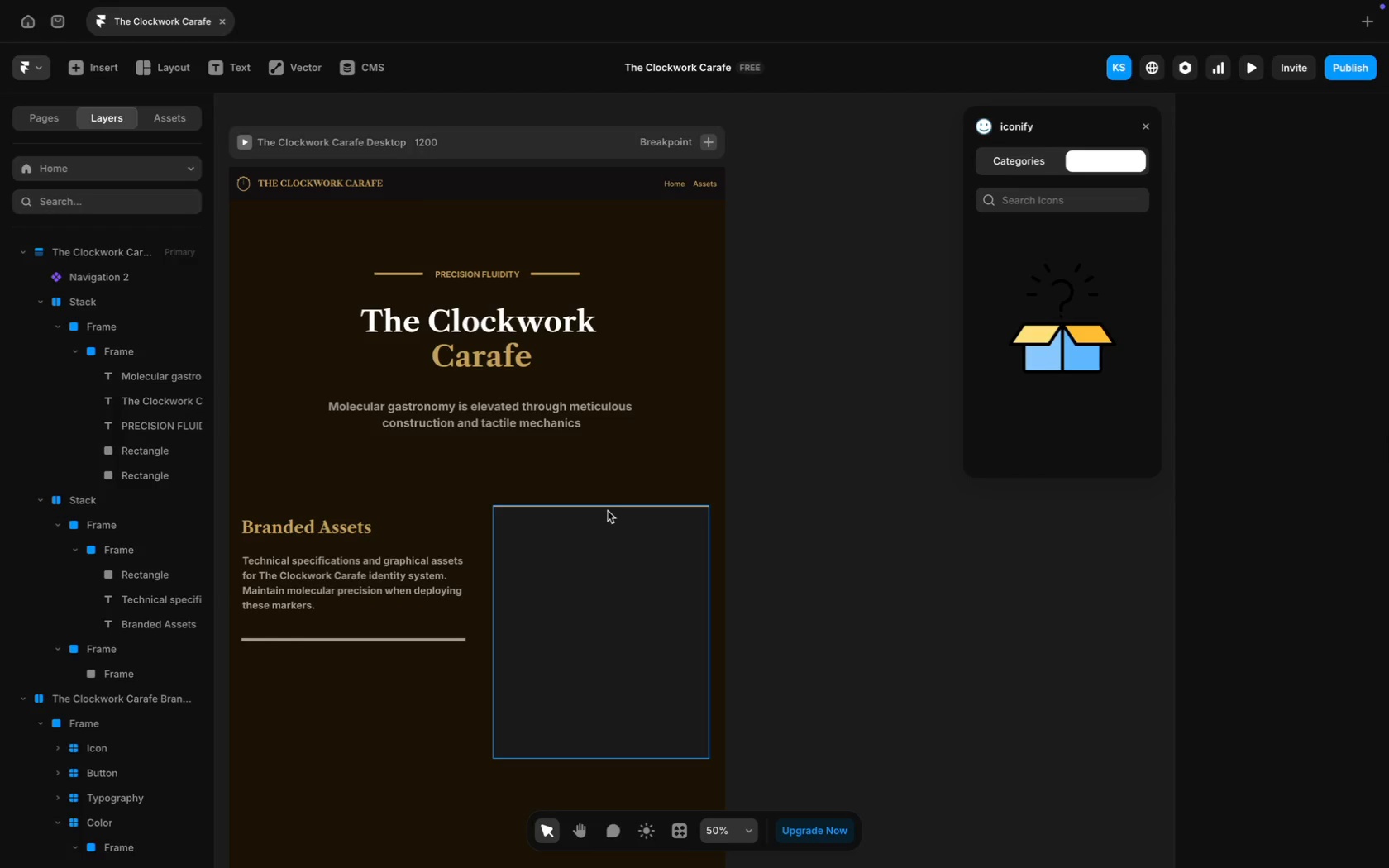 
wait(13.65)
 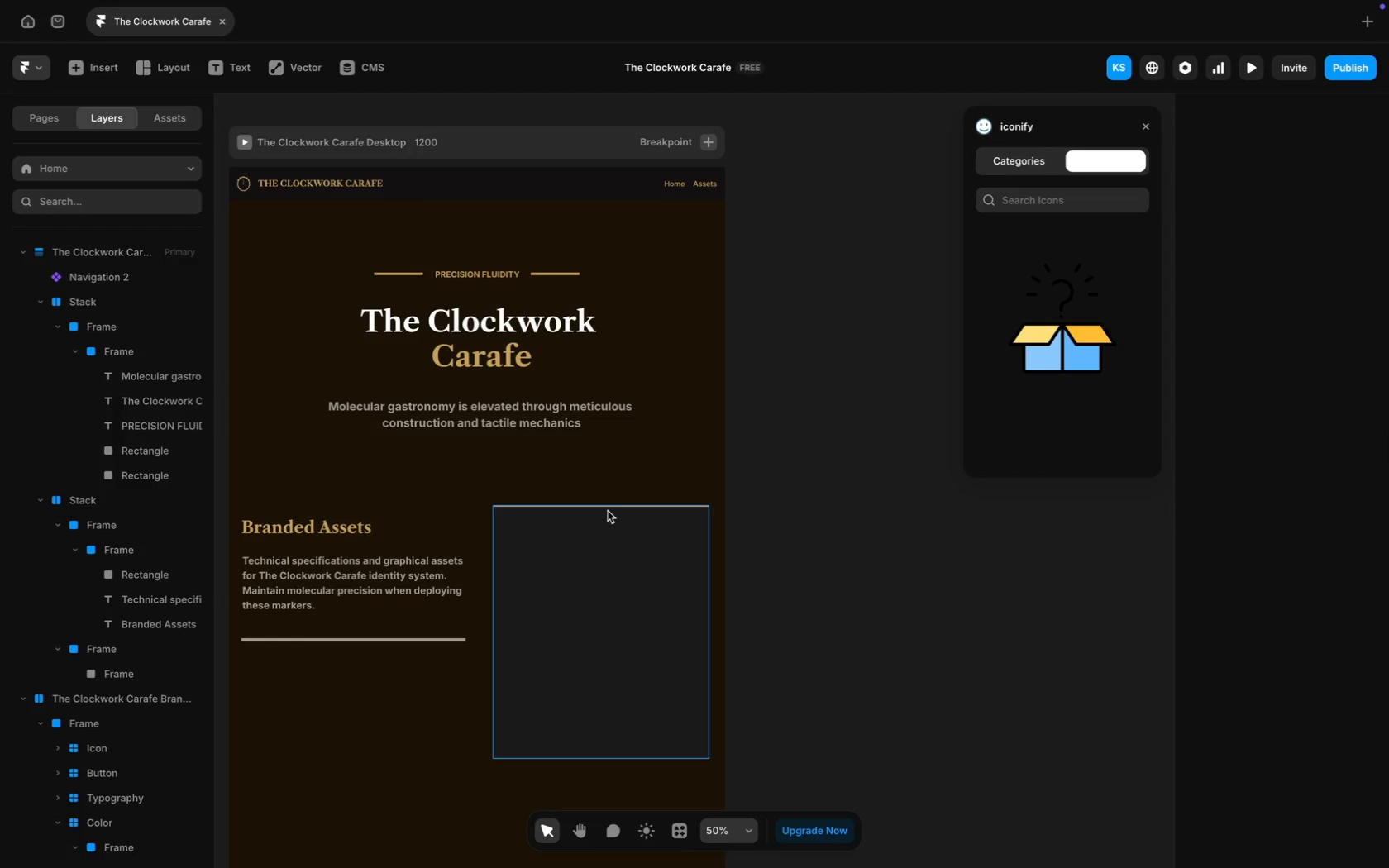 
left_click([854, 725])
 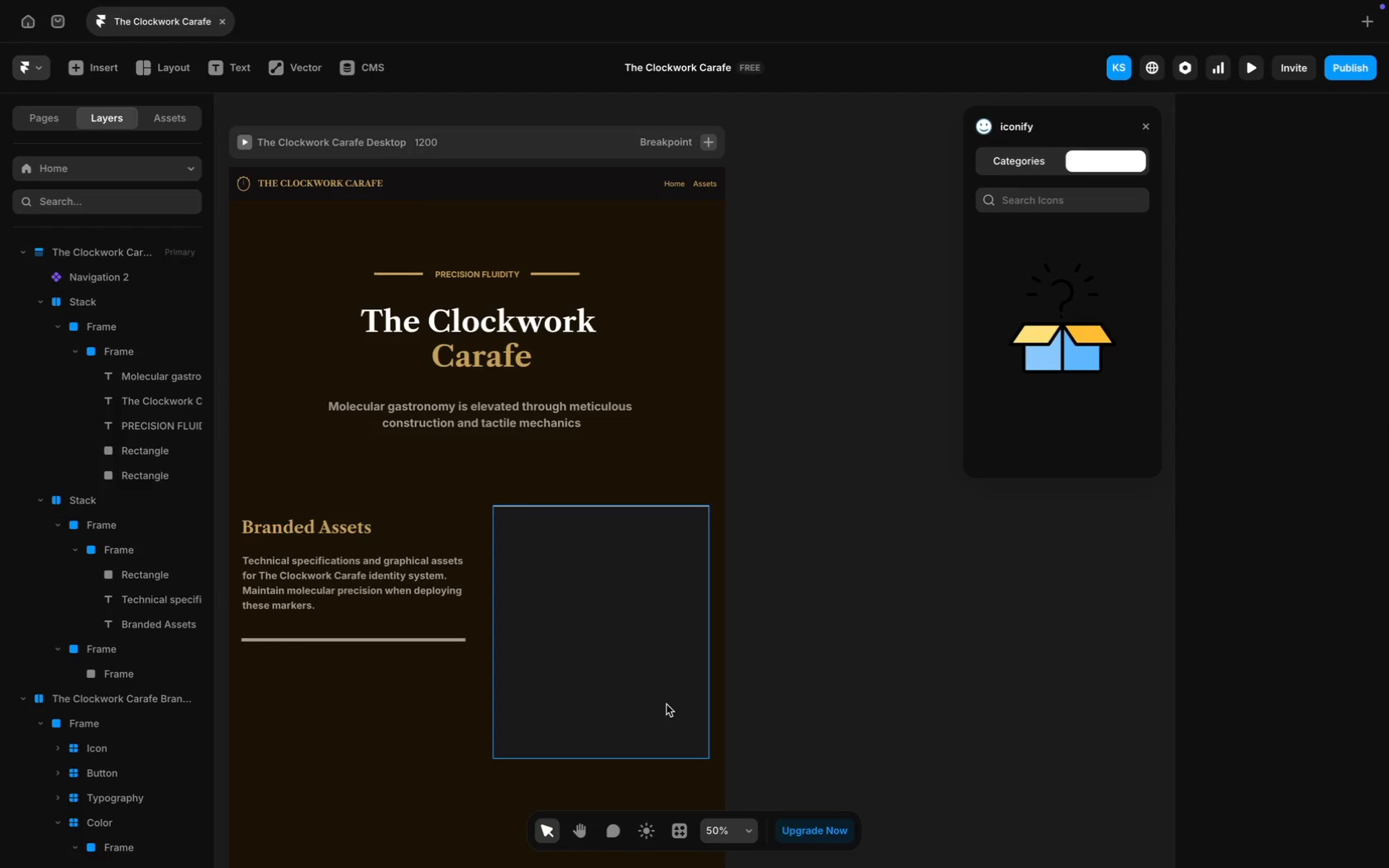 
left_click([661, 698])
 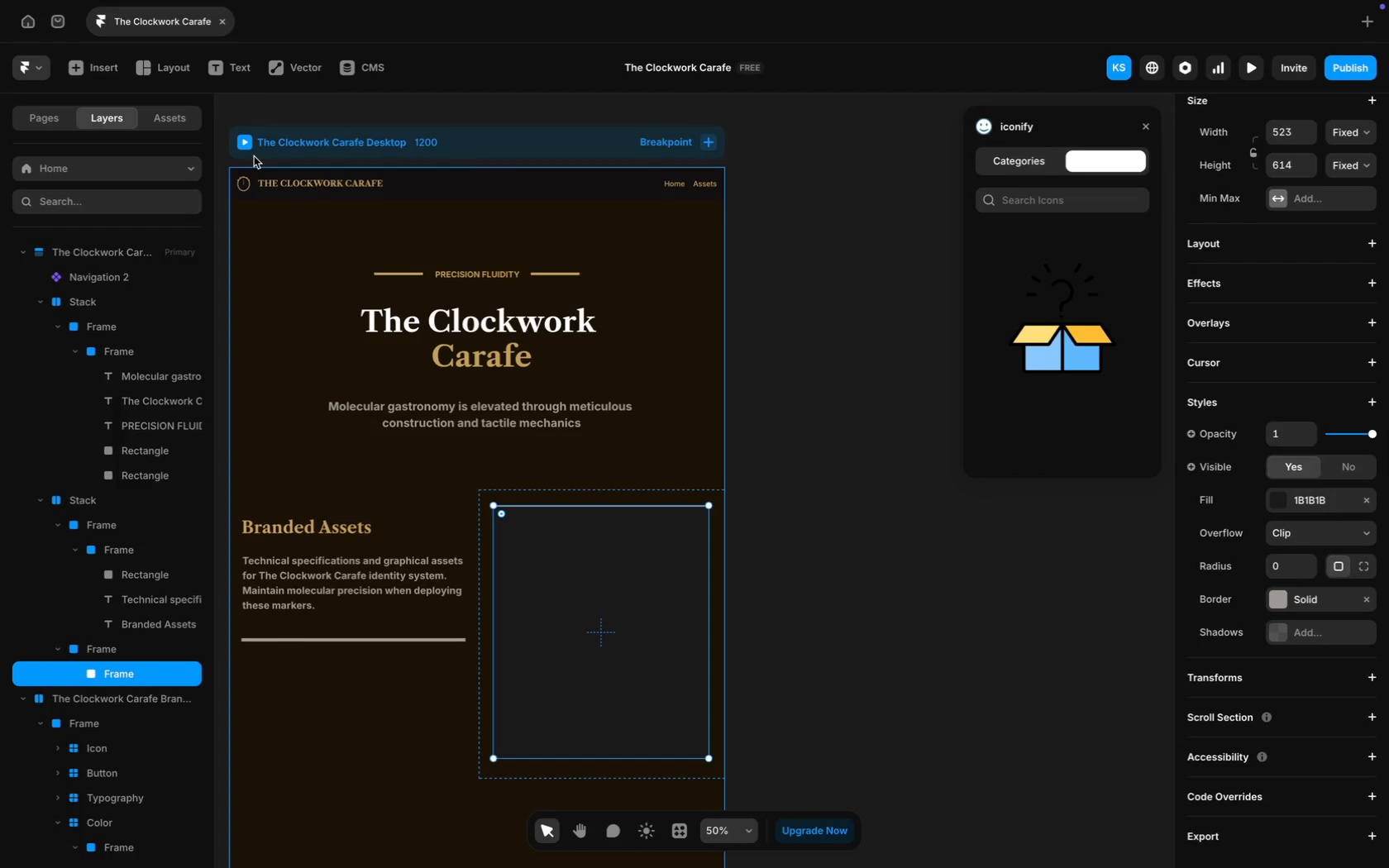 
left_click([281, 71])